 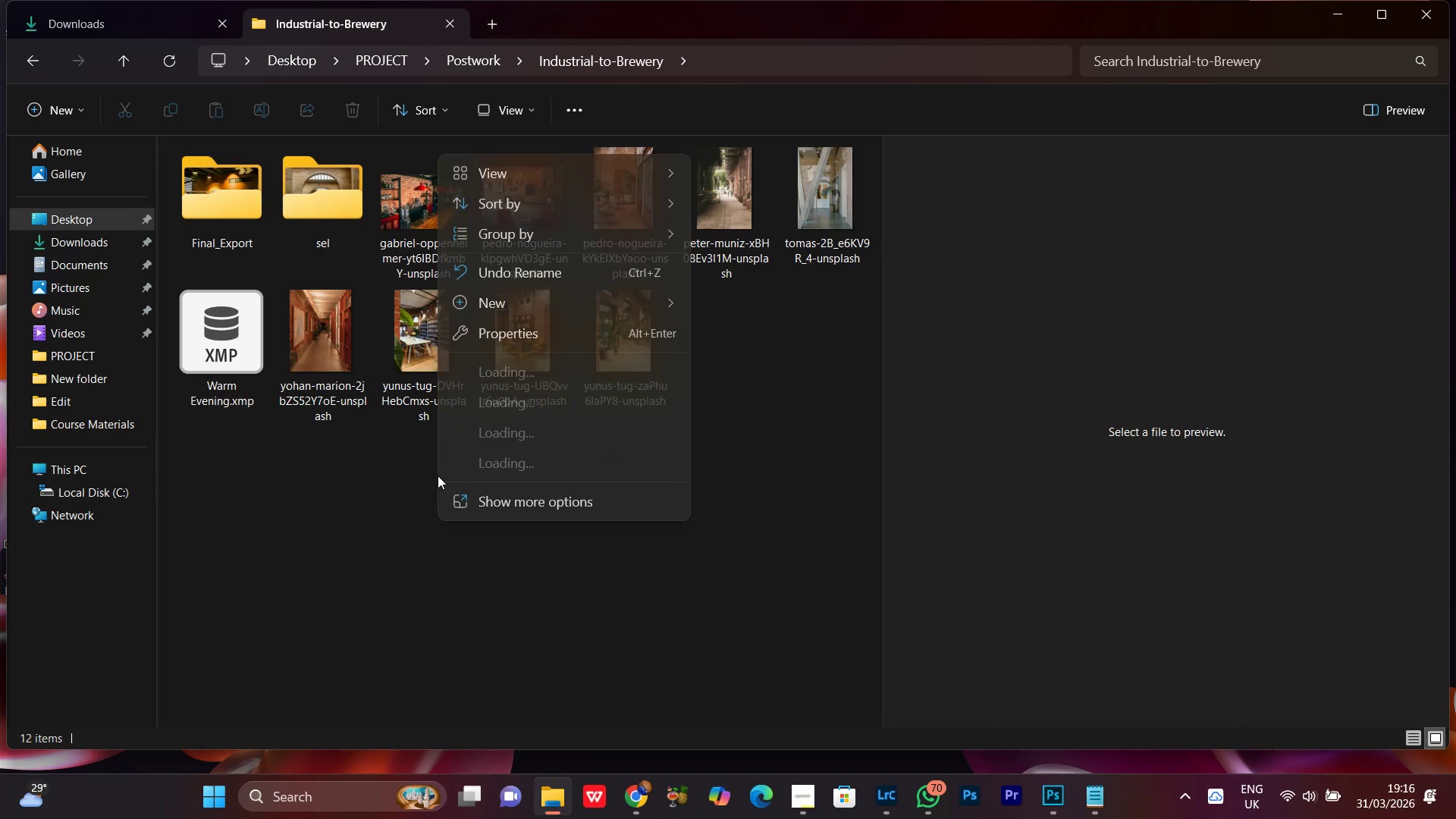 
left_click([493, 392])
 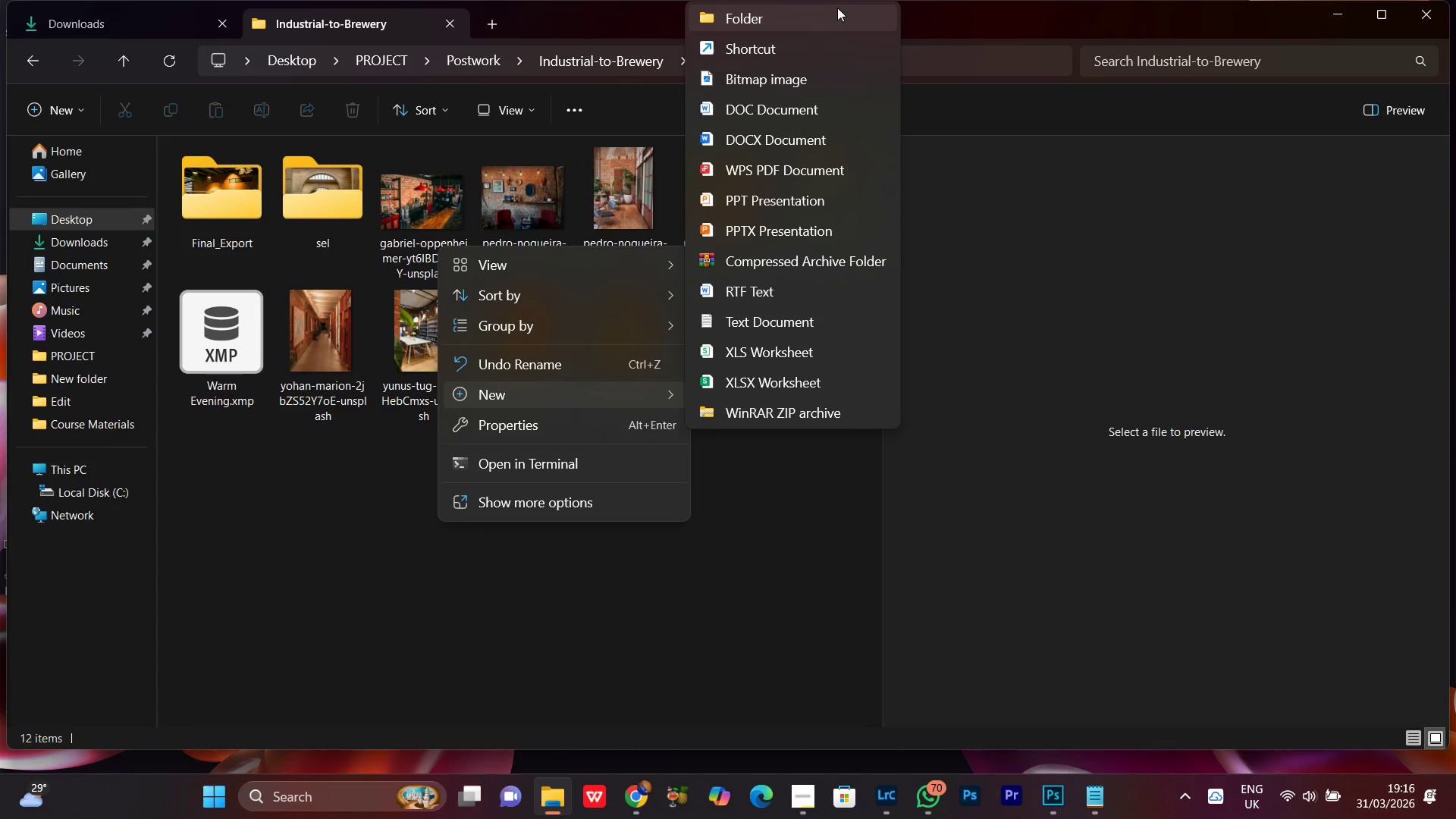 
left_click([783, 16])
 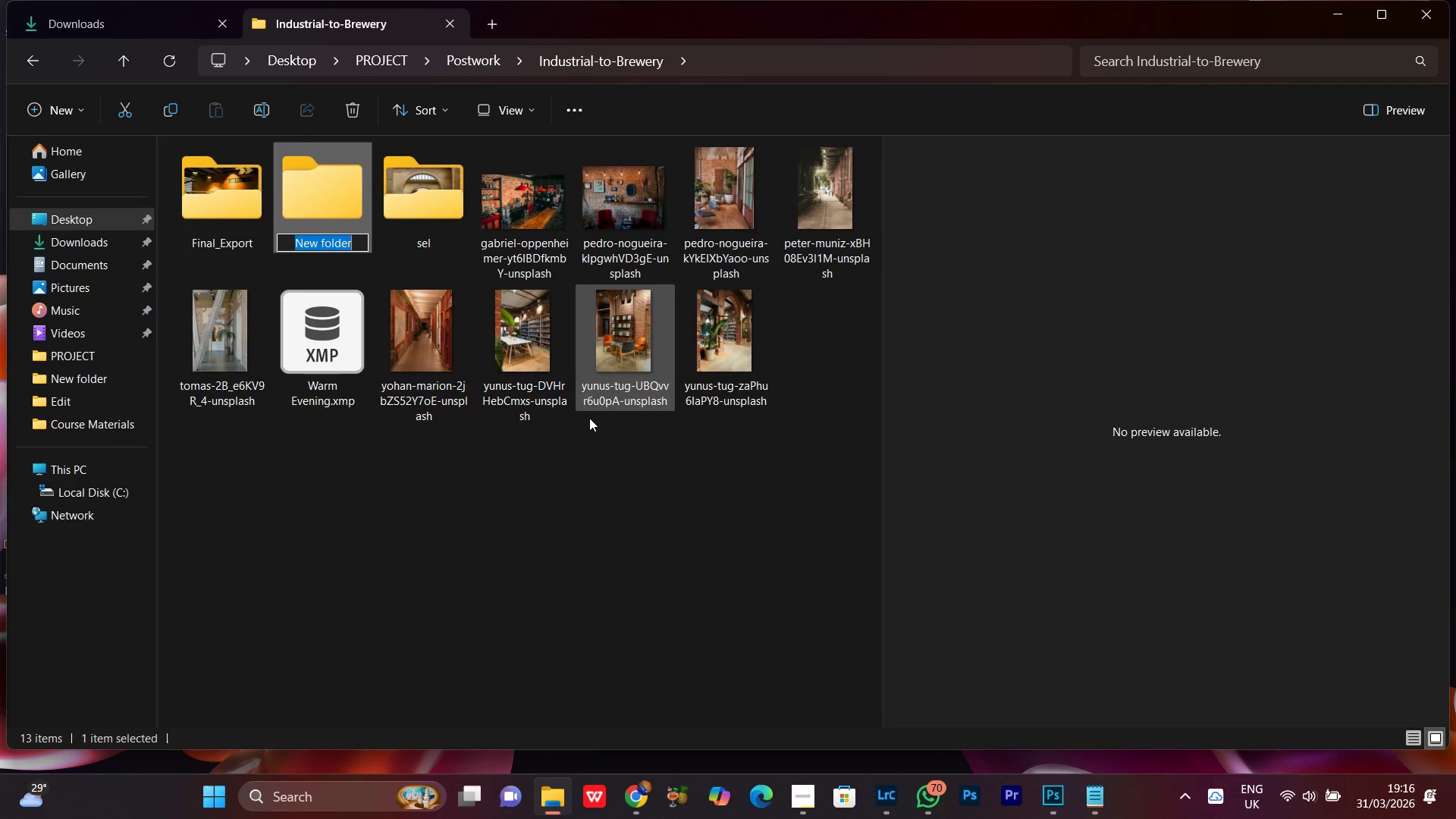 
key(Control+V)
 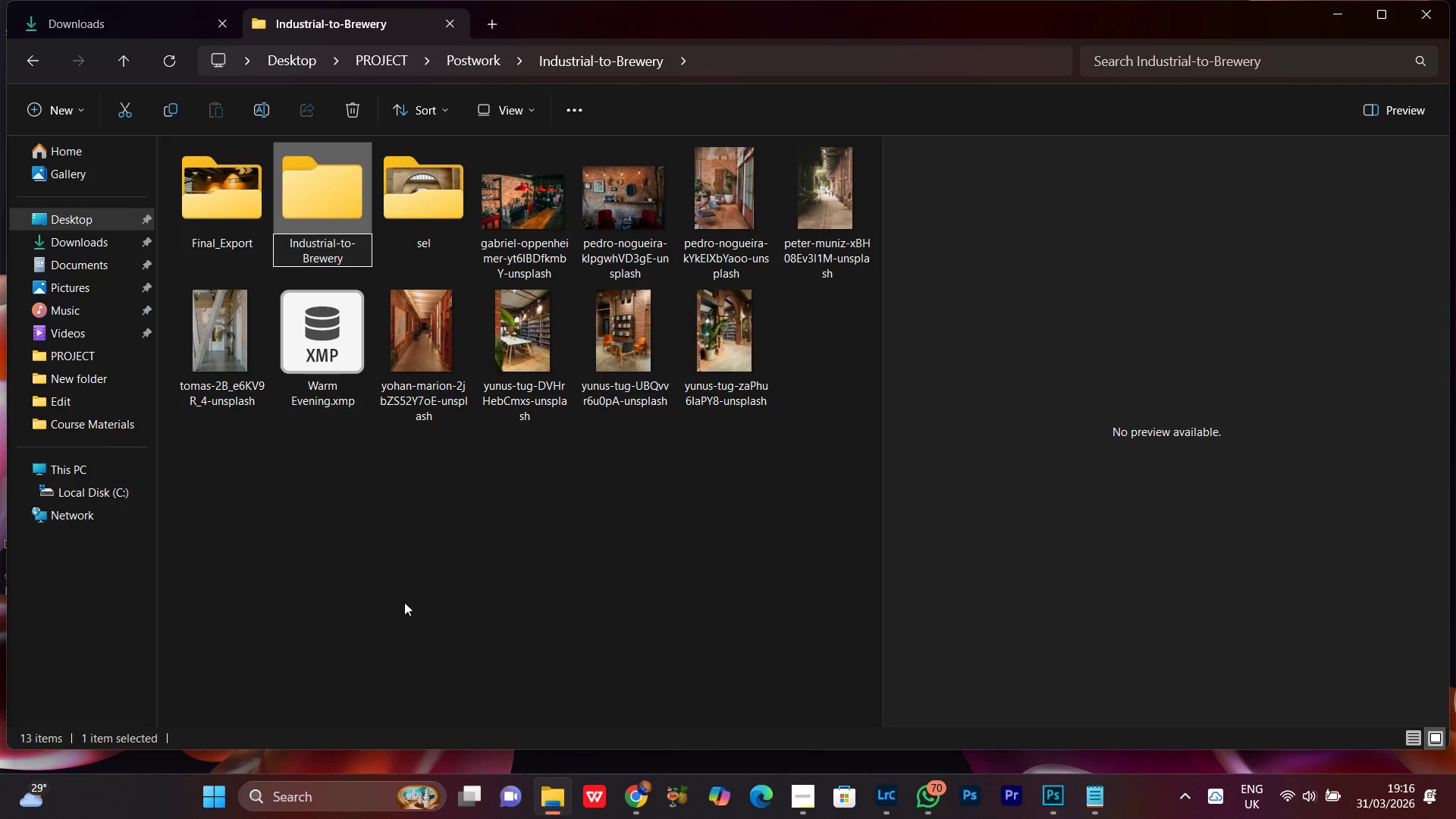 
left_click([407, 600])
 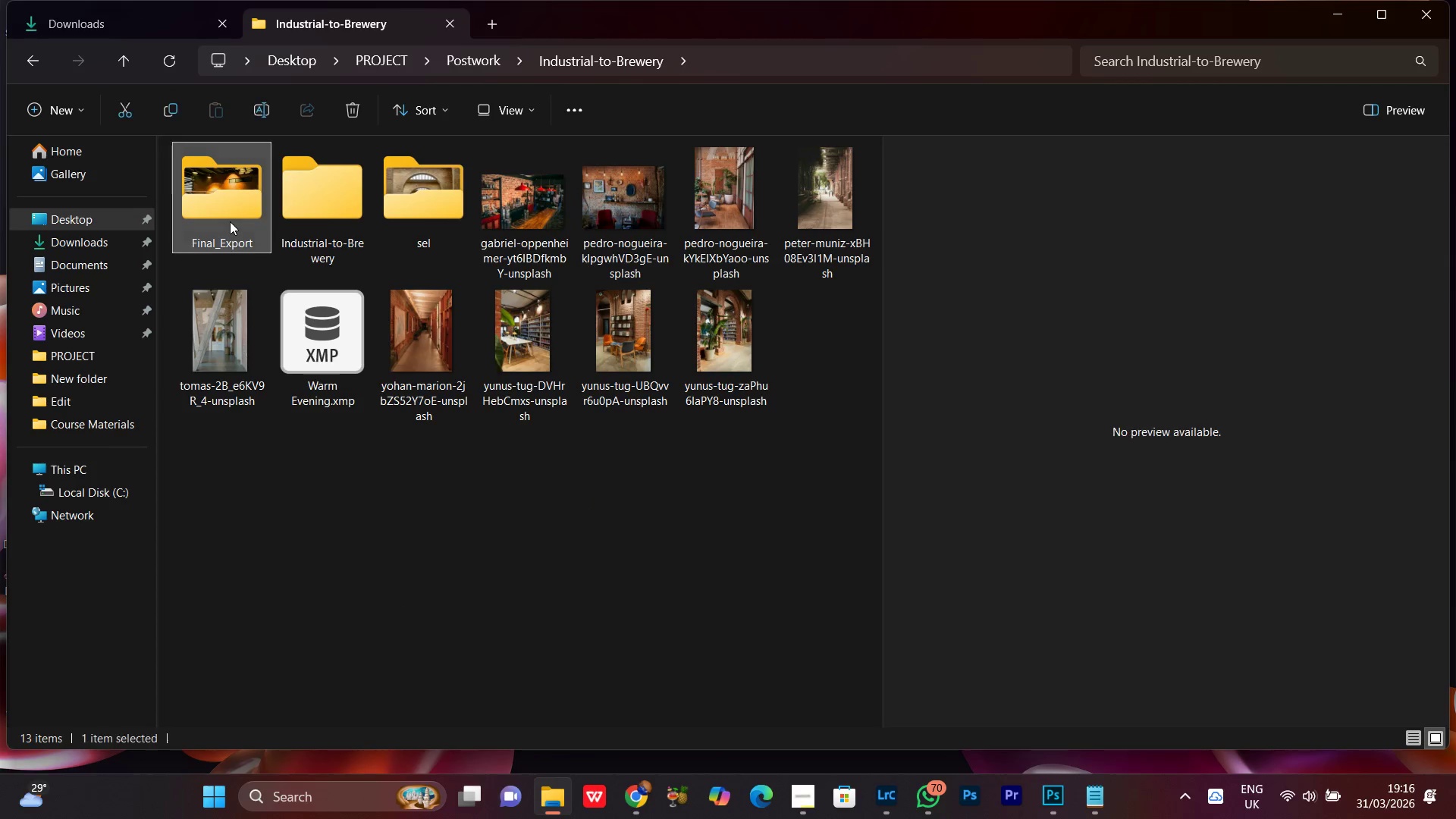 
left_click_drag(start_coordinate=[212, 191], to_coordinate=[290, 171])
 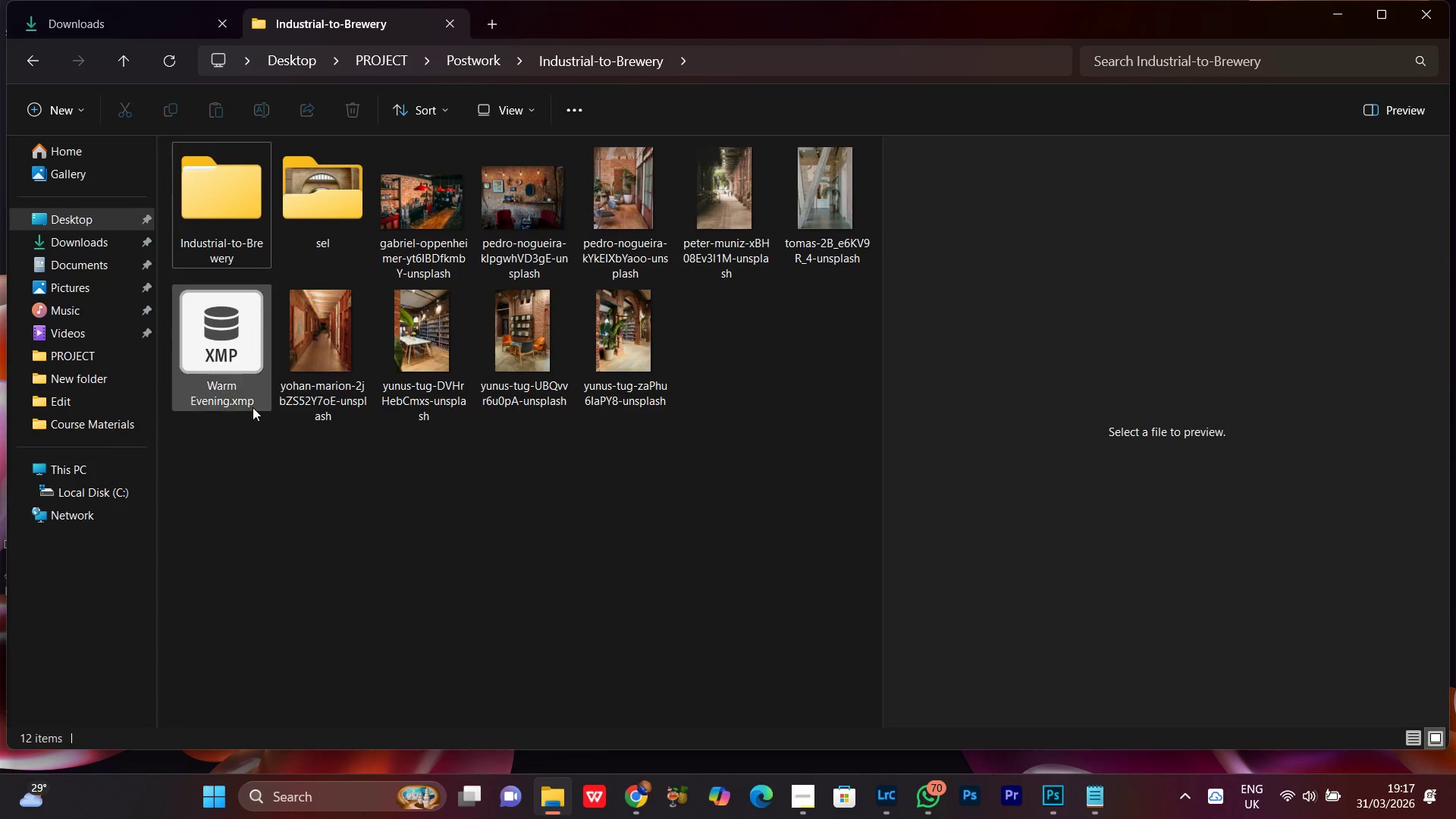 
left_click([226, 364])
 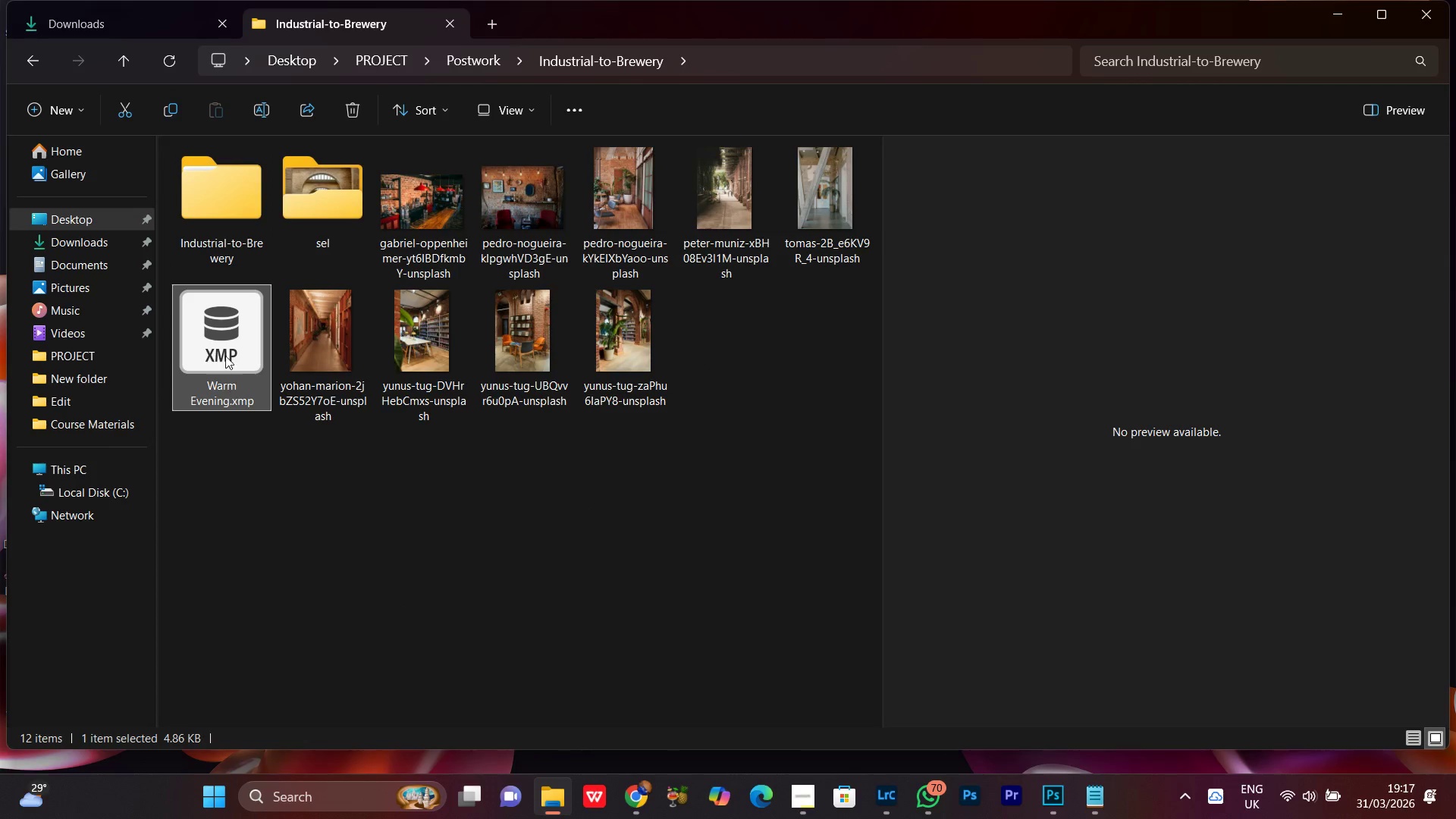 
left_click_drag(start_coordinate=[215, 350], to_coordinate=[230, 234])
 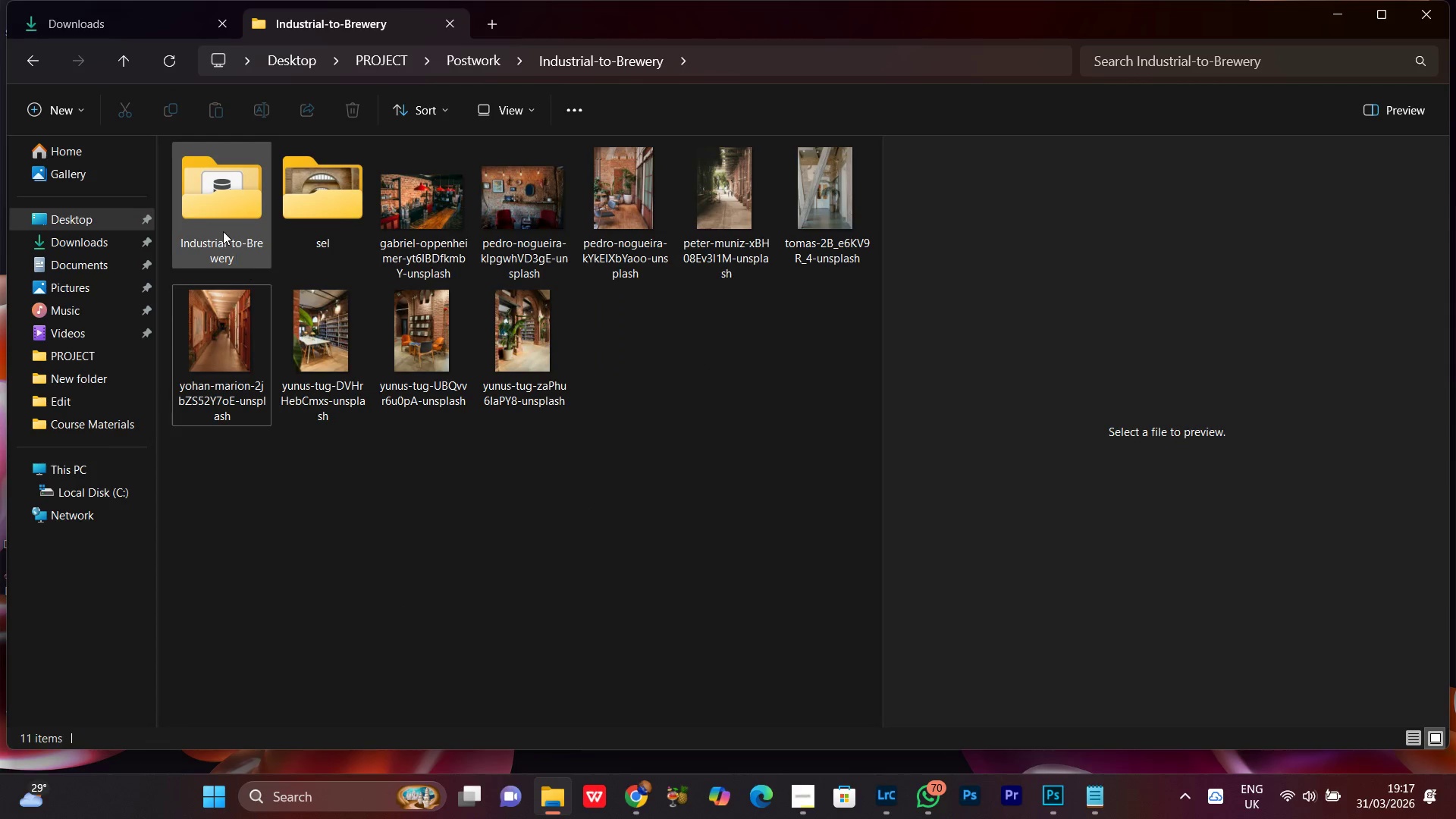 
double_click([223, 230])
 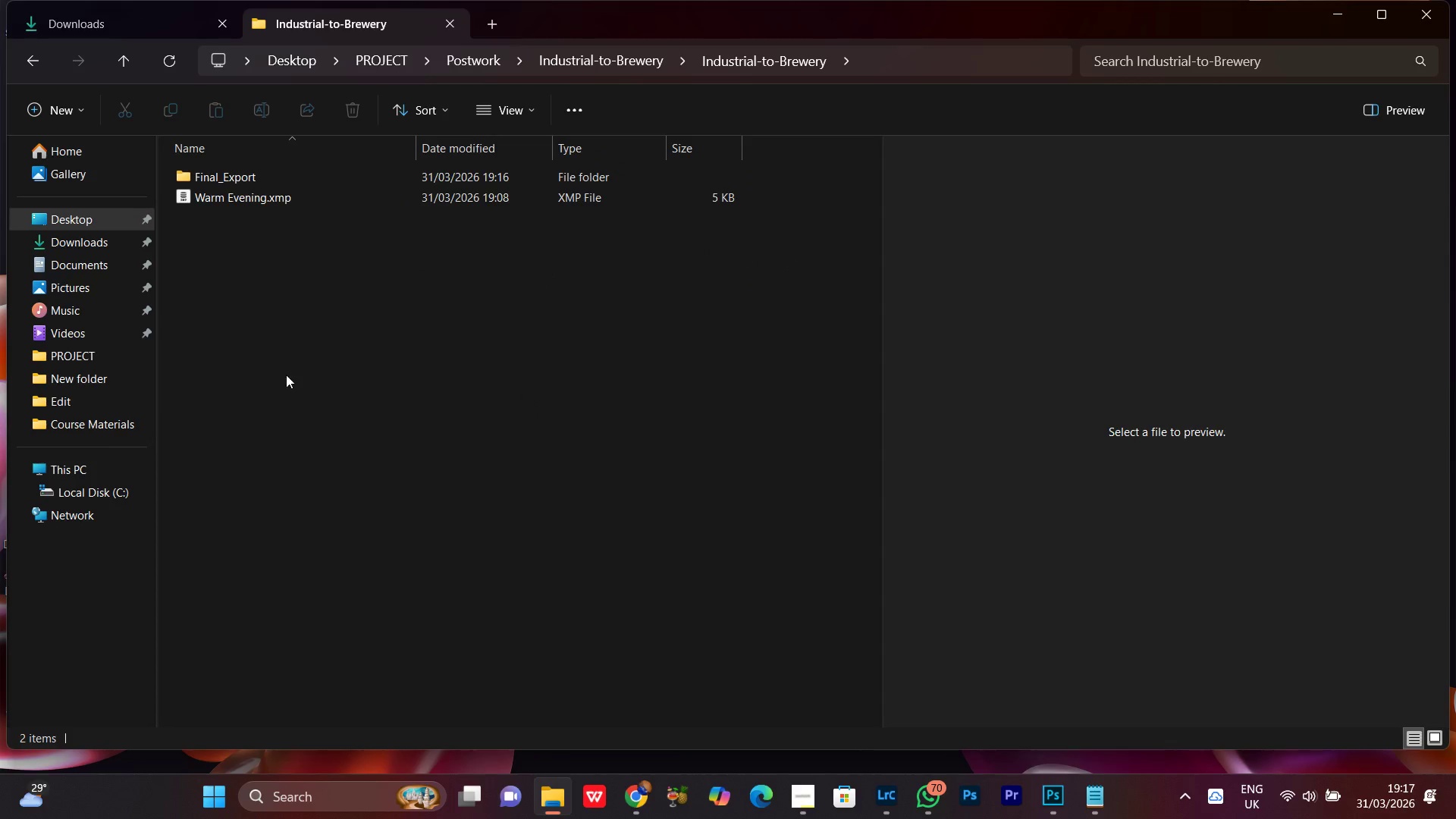 
left_click([286, 369])
 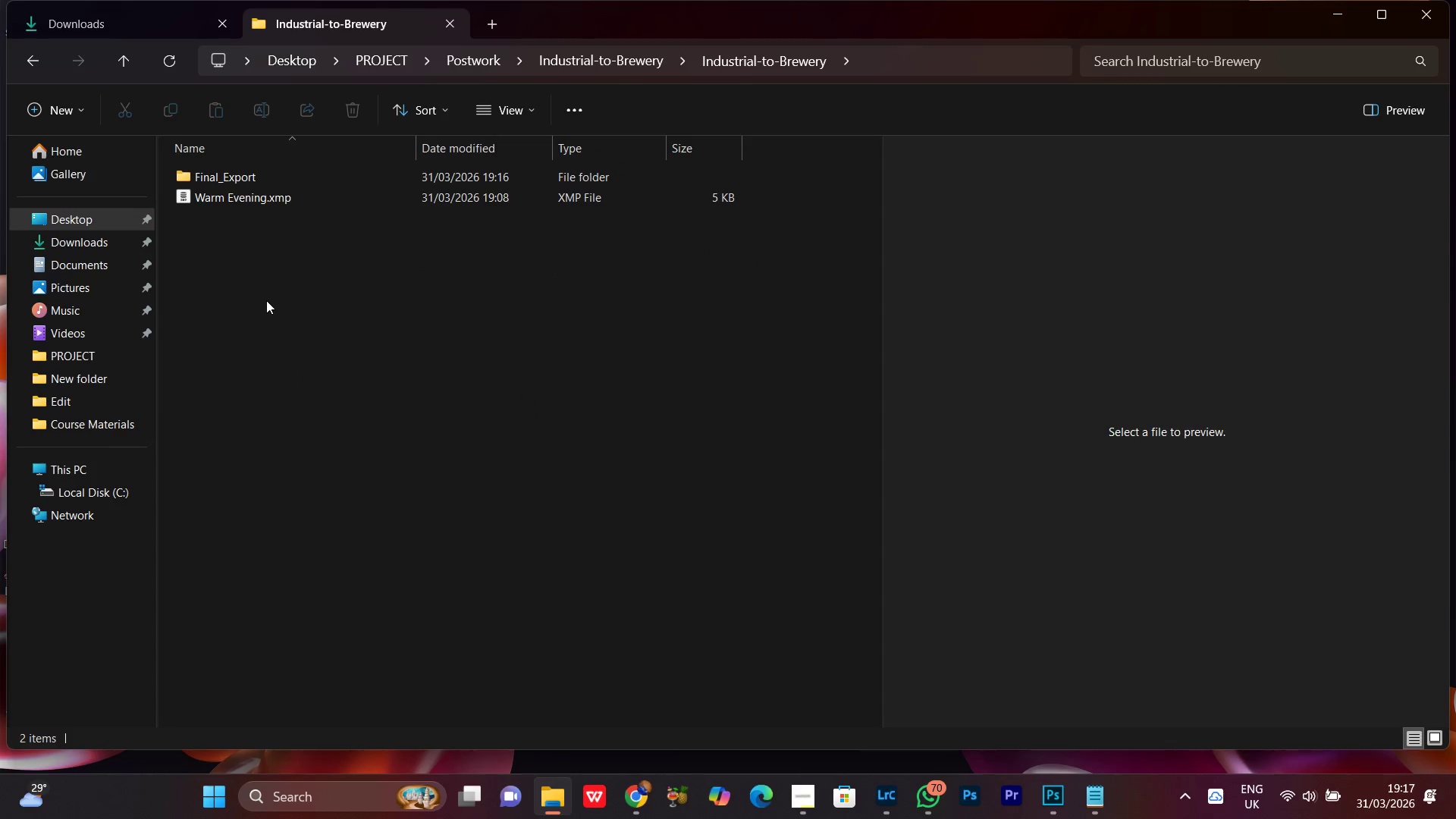 
right_click([266, 300])
 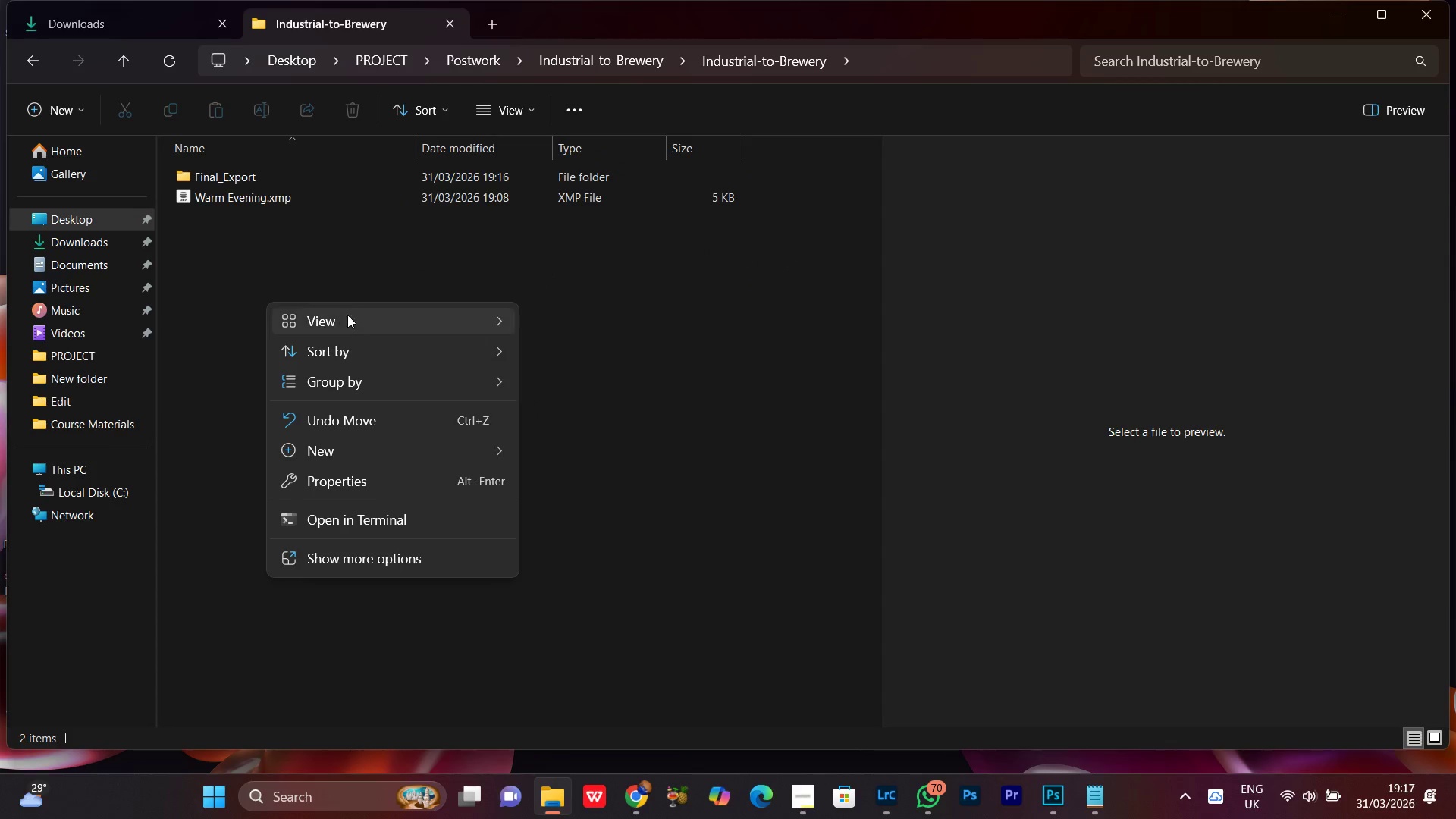 
left_click([356, 316])
 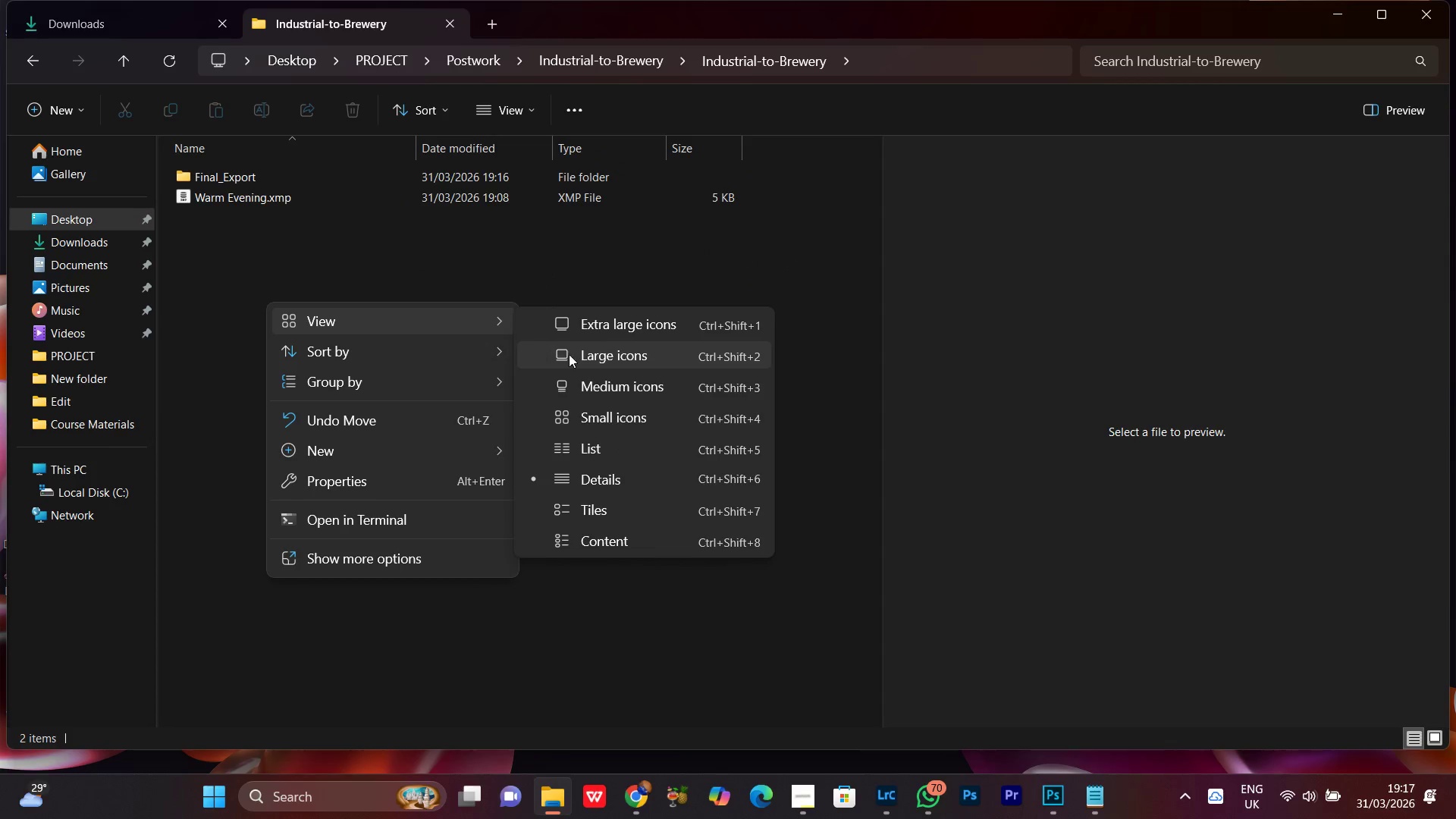 
left_click([579, 353])
 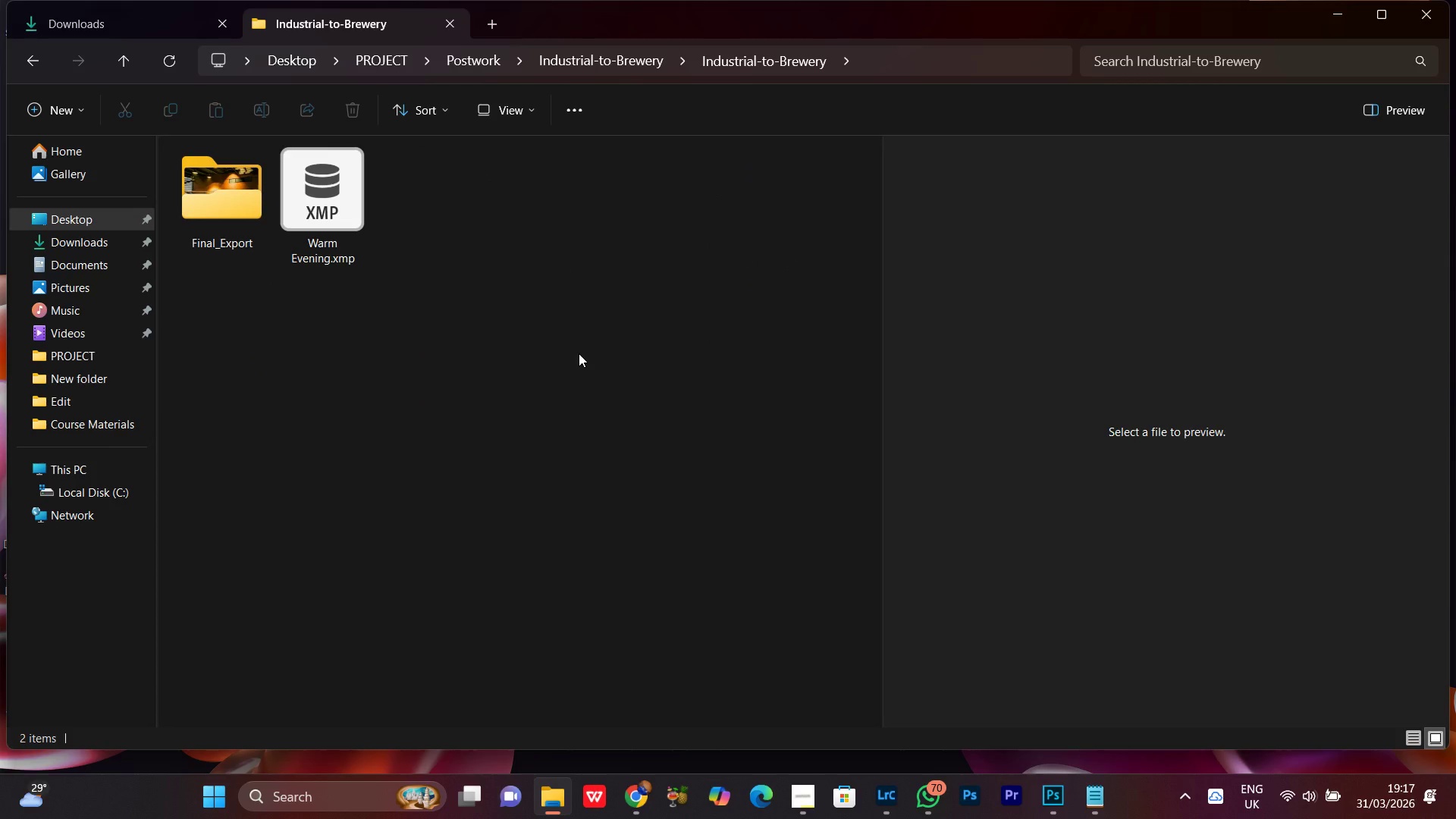 
wait(7.73)
 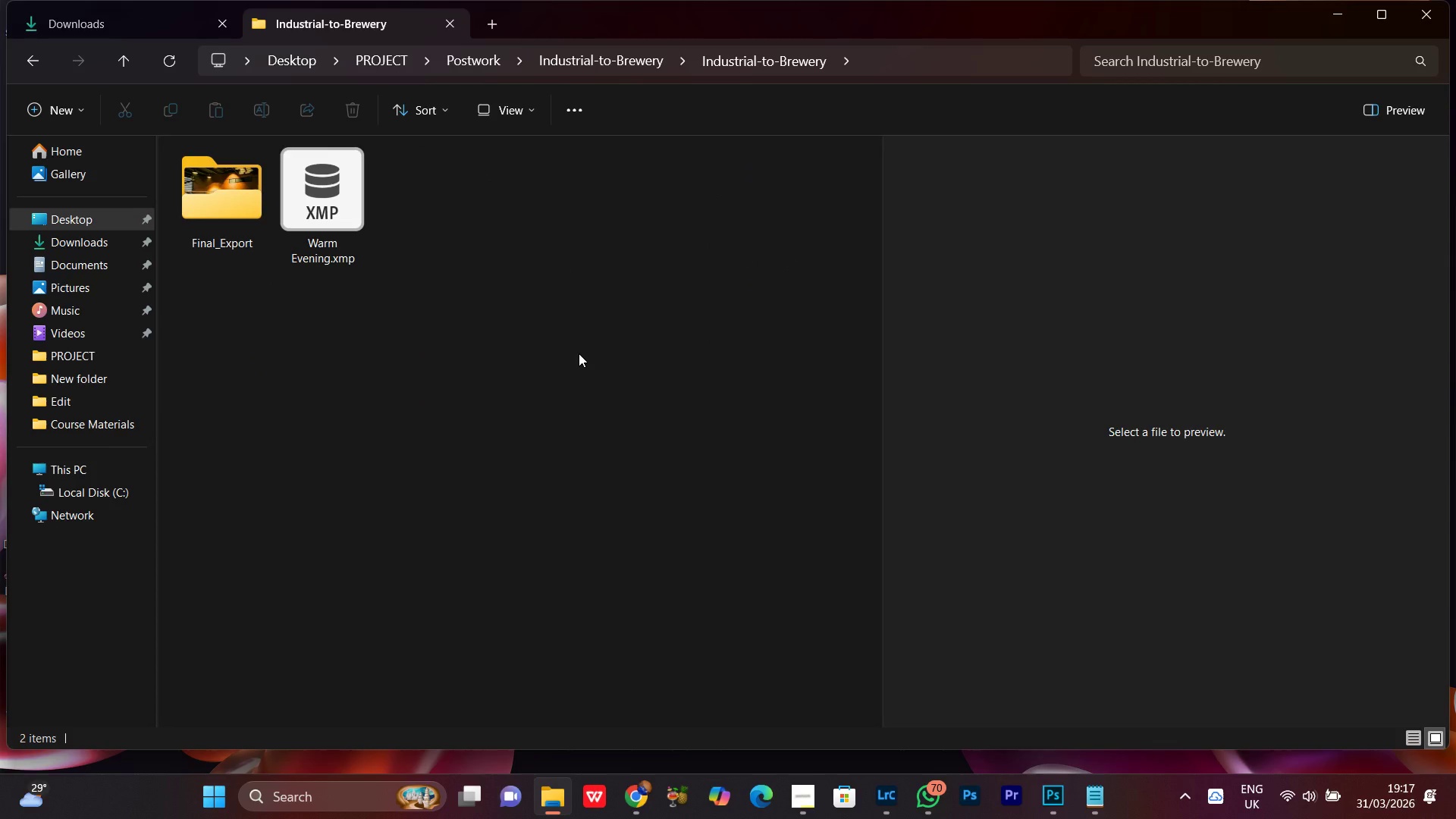 
left_click([585, 373])
 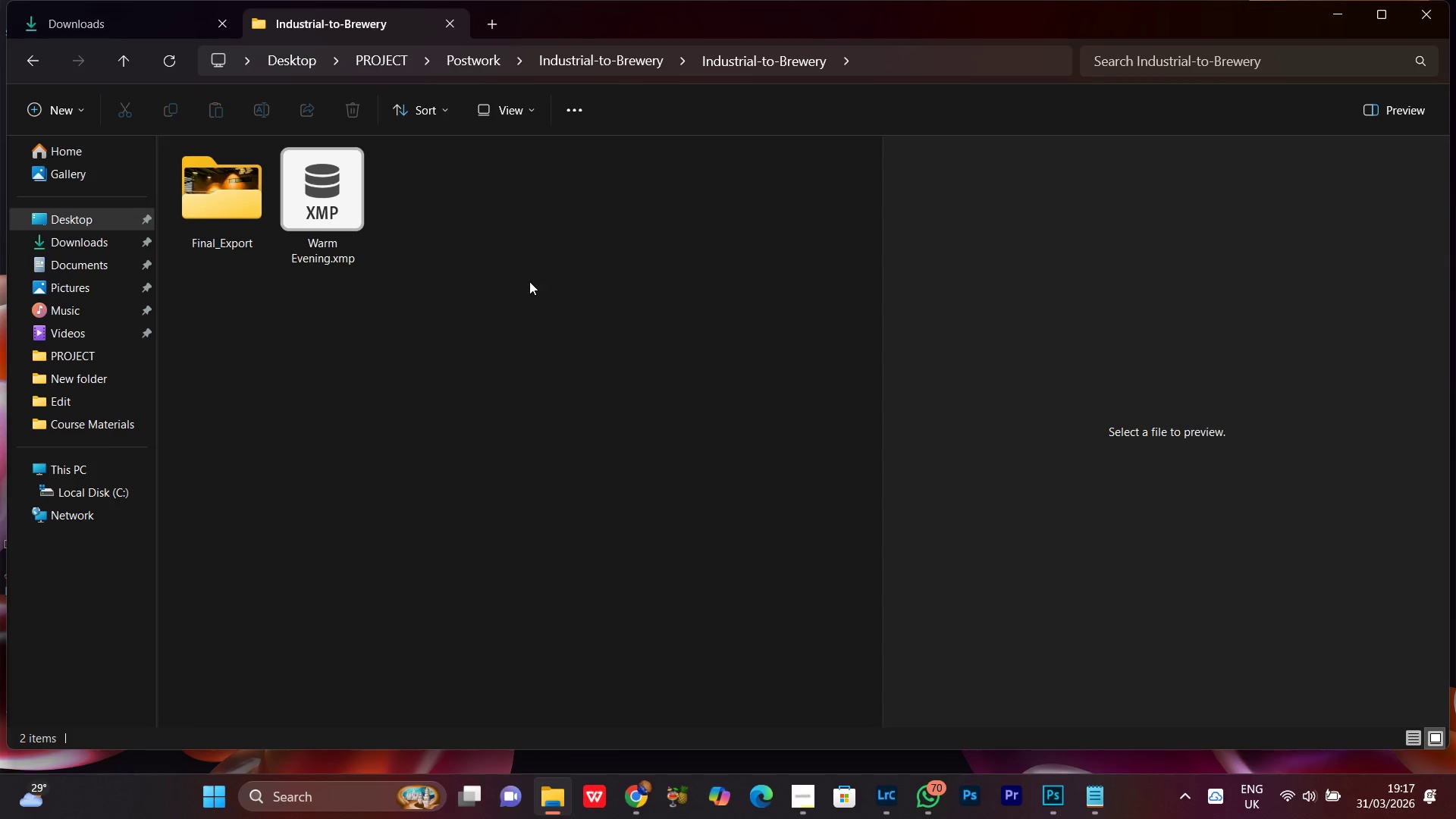 
right_click([529, 281])
 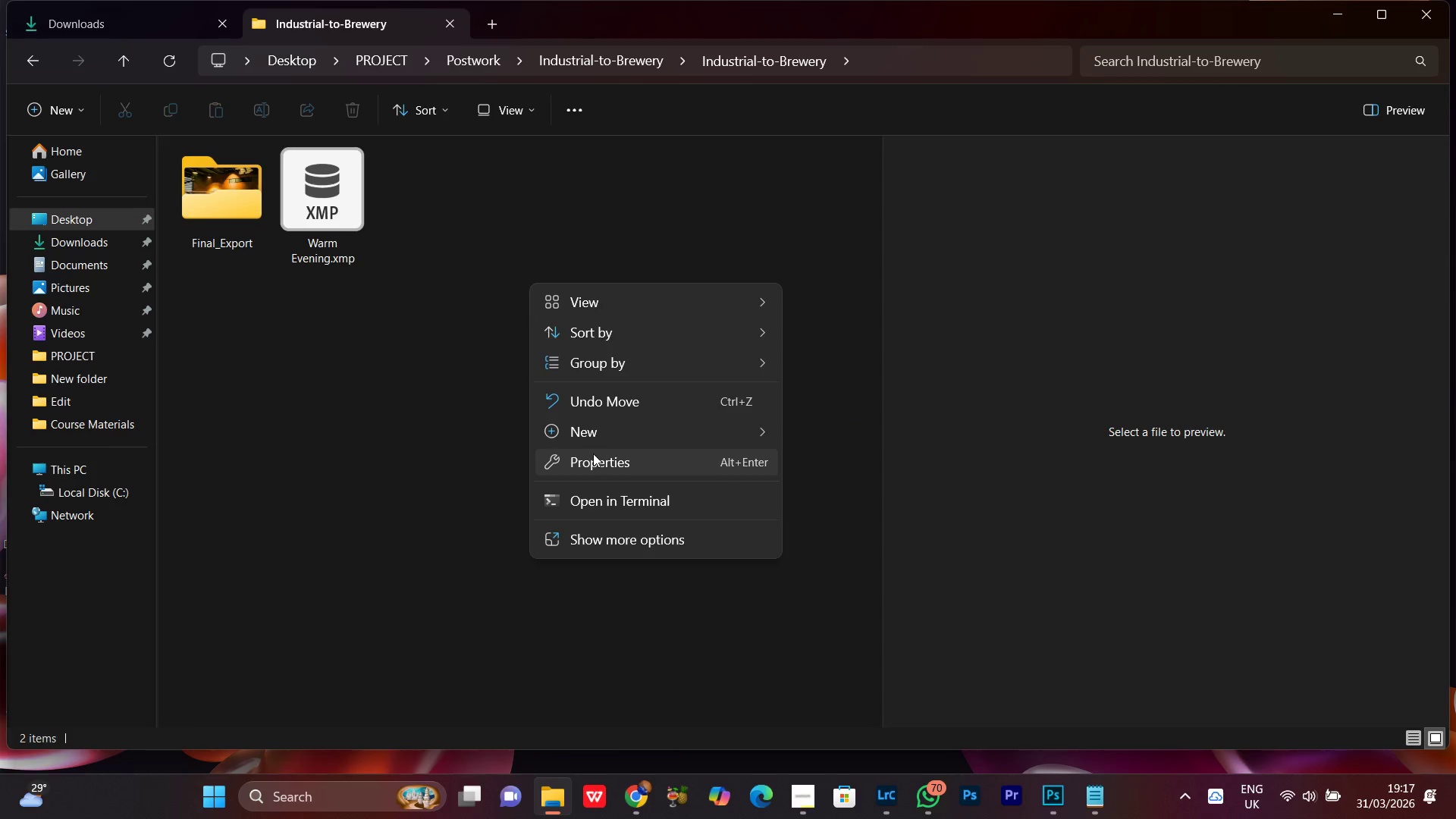 
left_click([584, 429])
 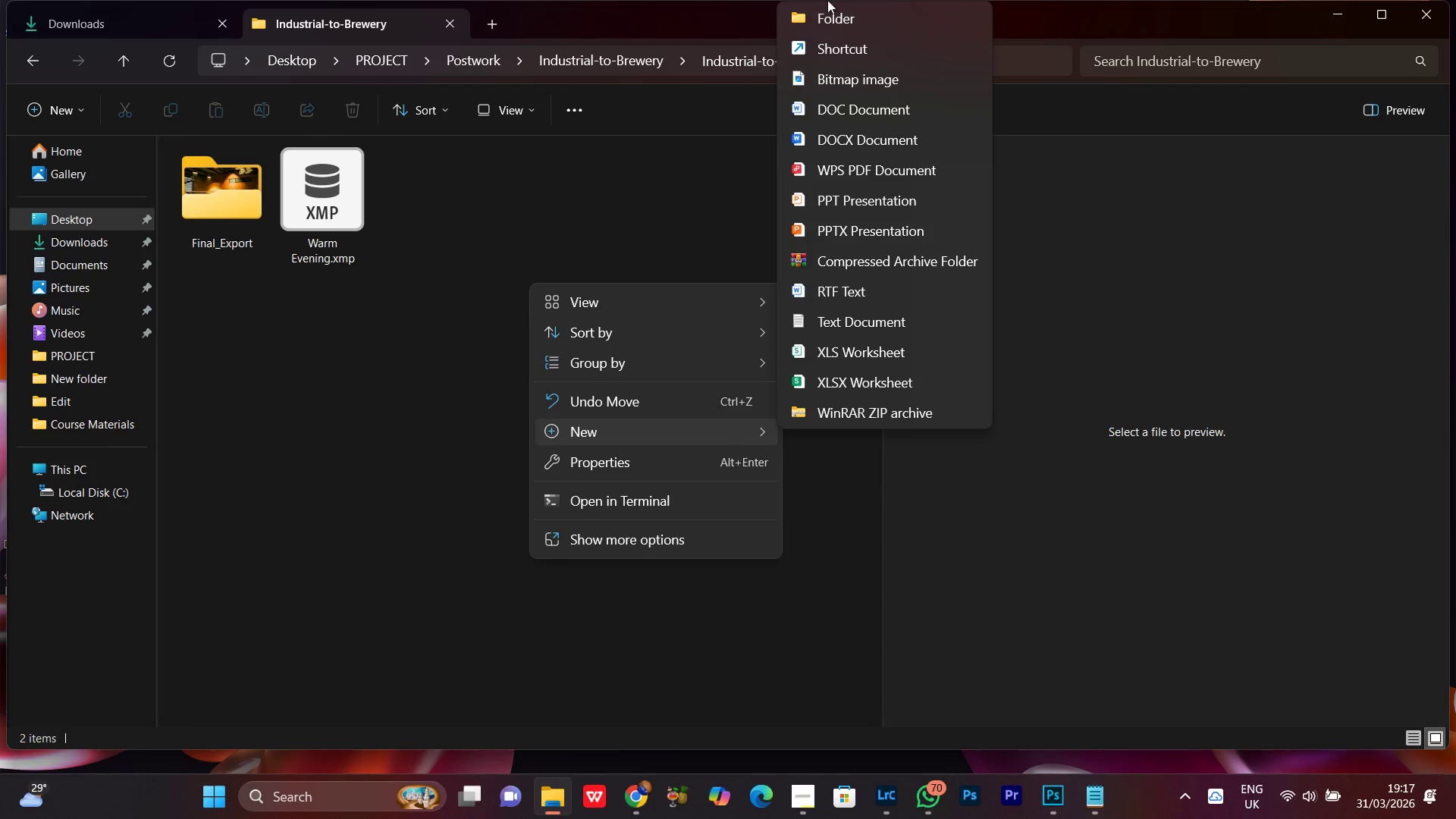 
left_click([840, 21])
 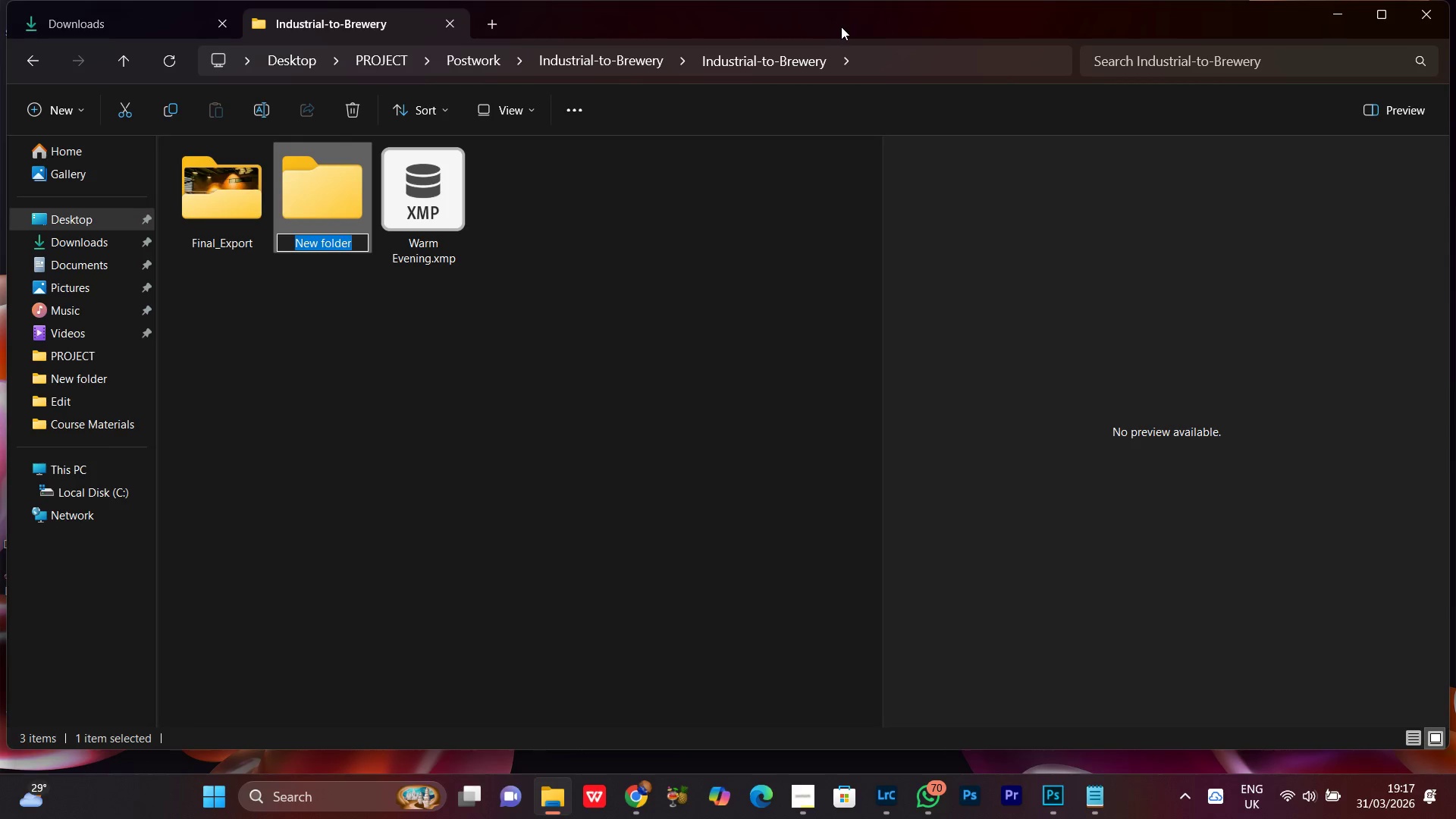 
type(Comparison_Set)
 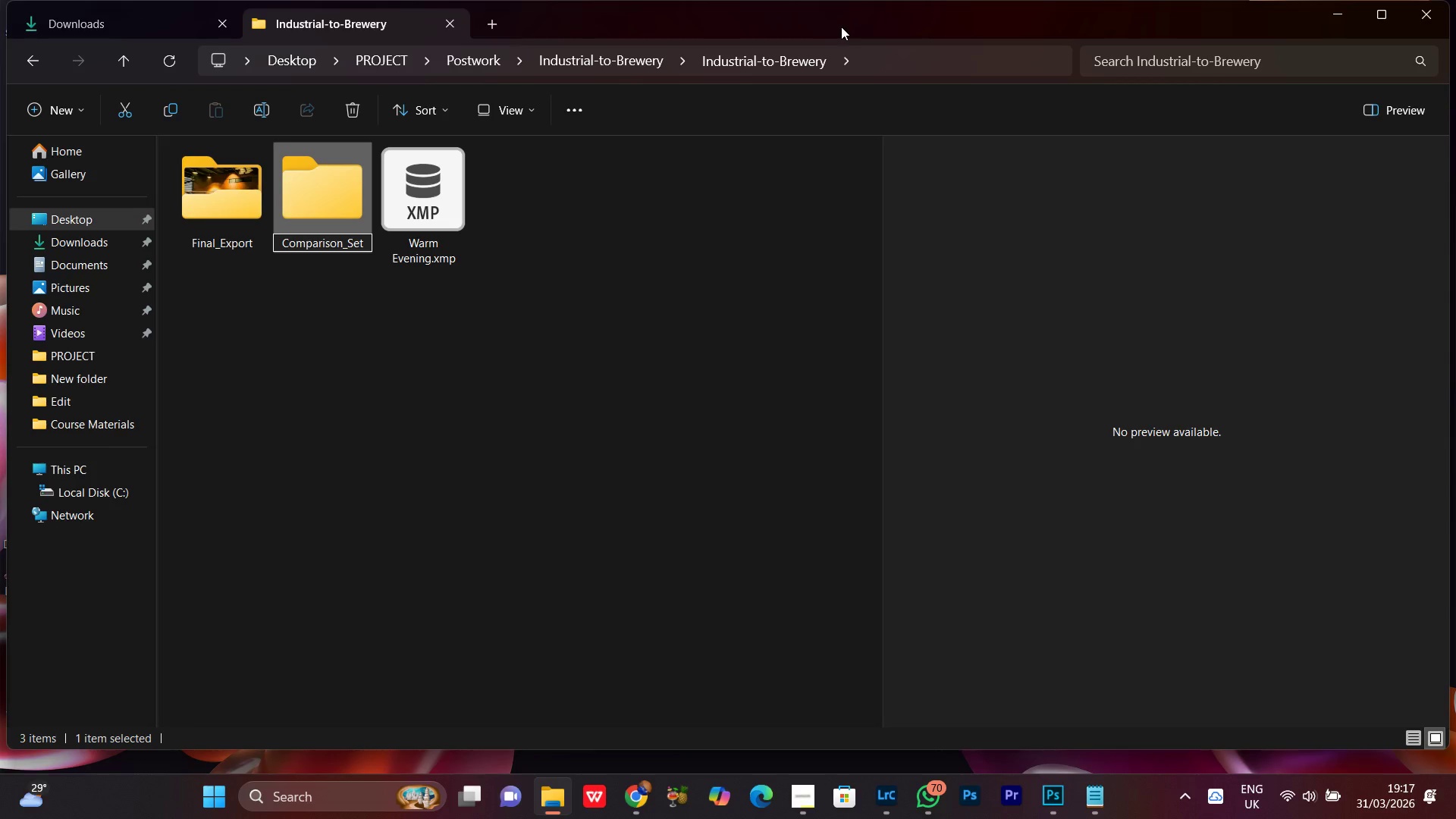 
key(Enter)
 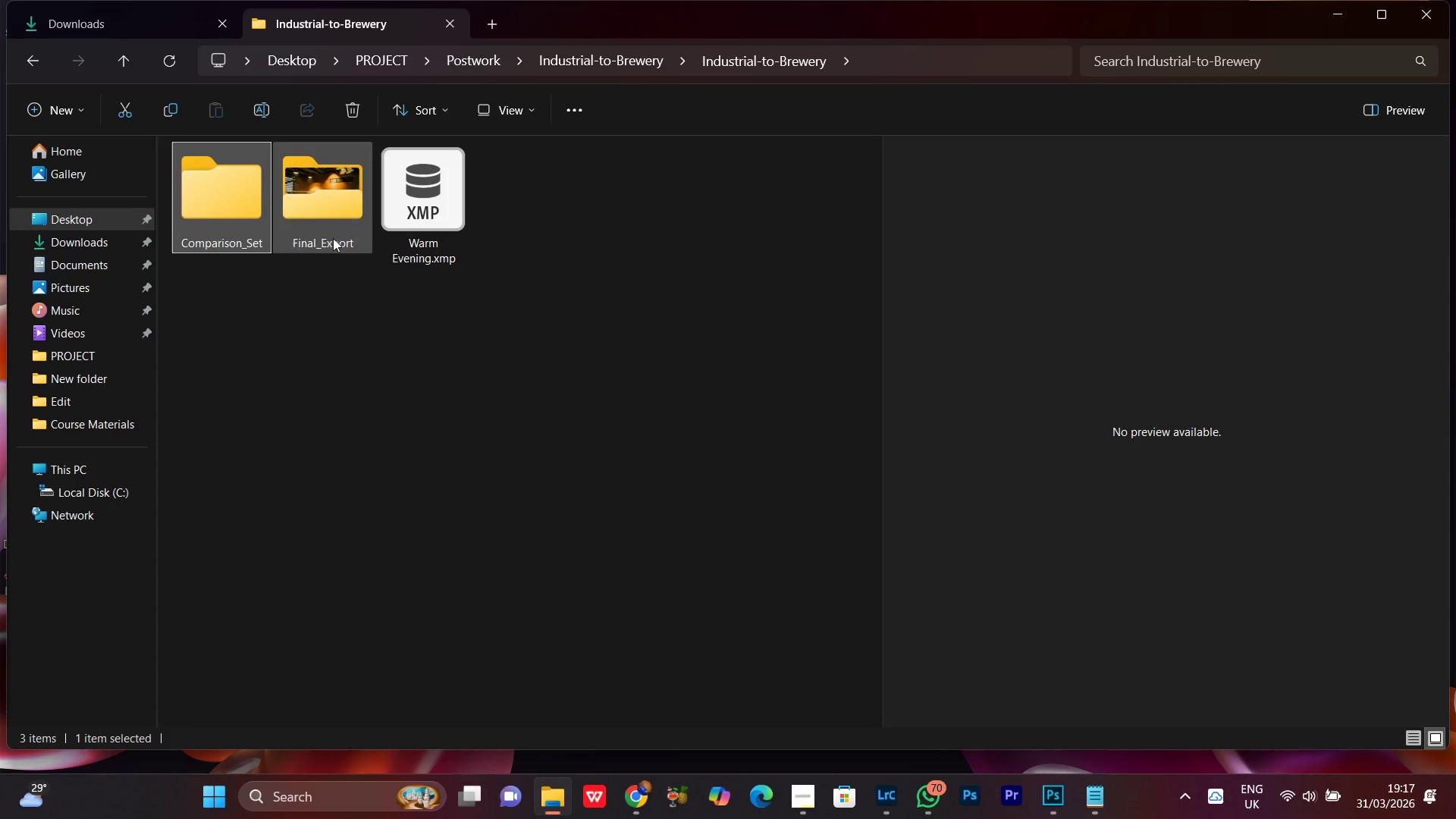 
double_click([234, 223])
 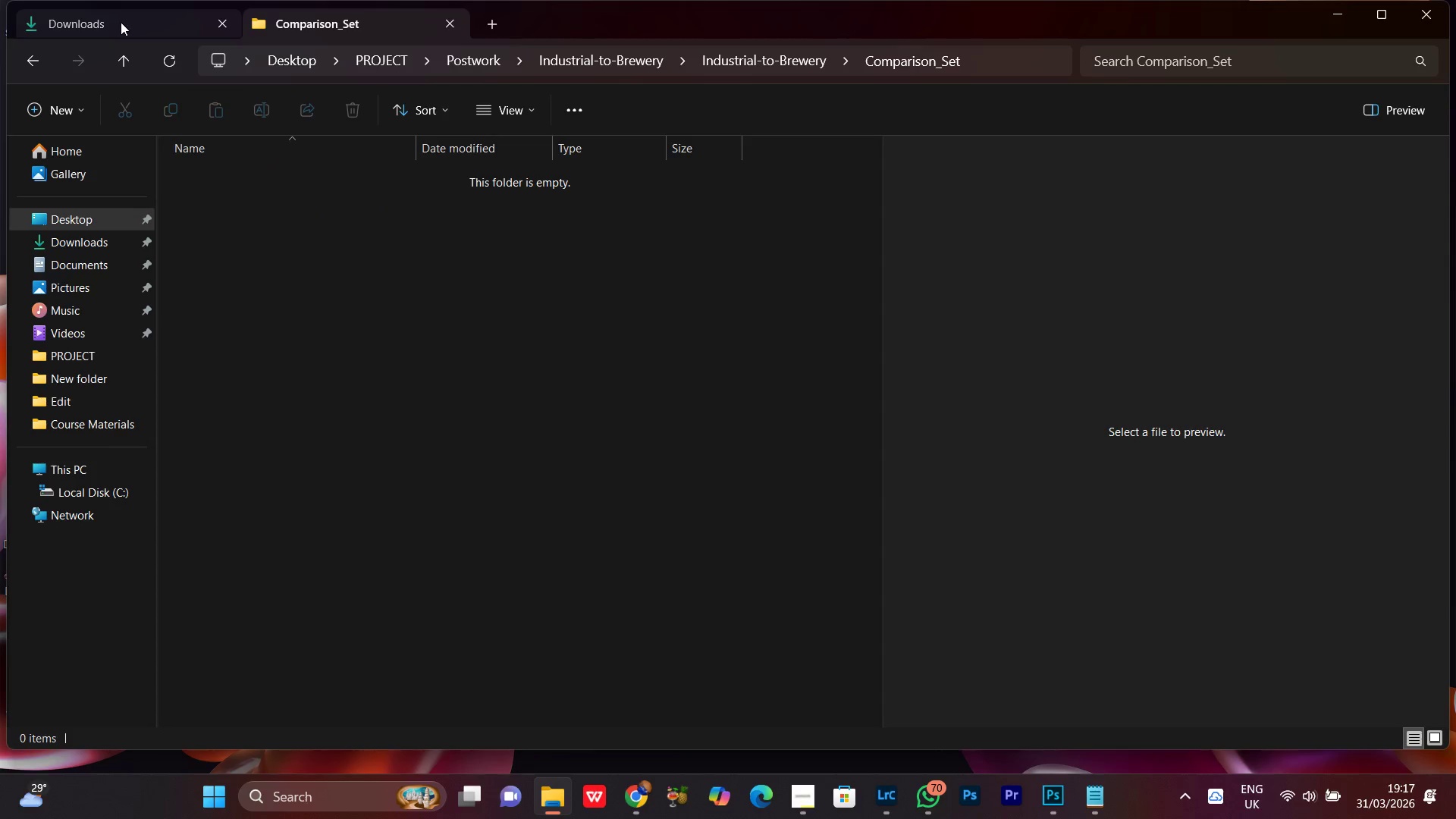 
left_click([118, 20])
 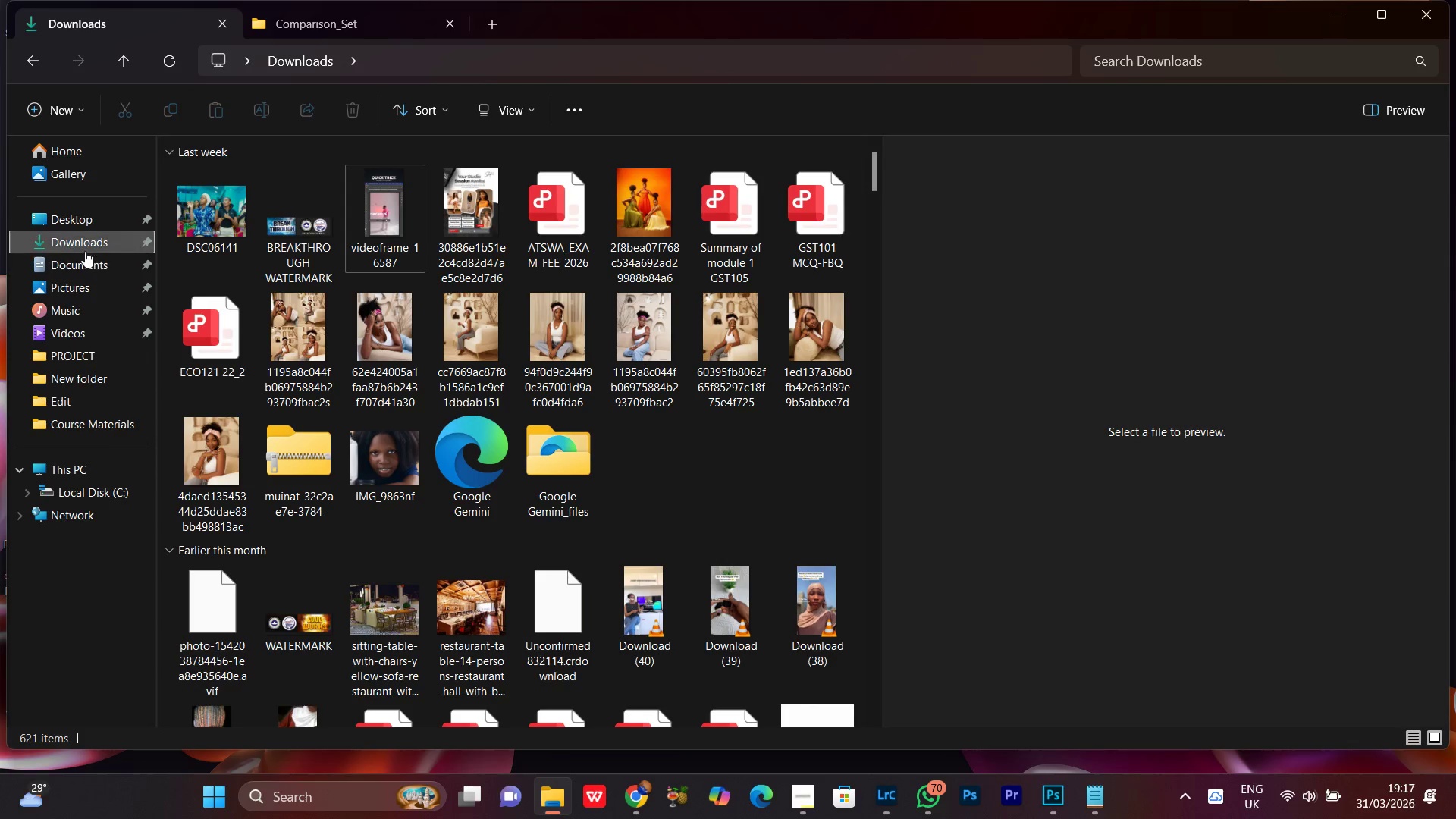 
left_click([96, 288])
 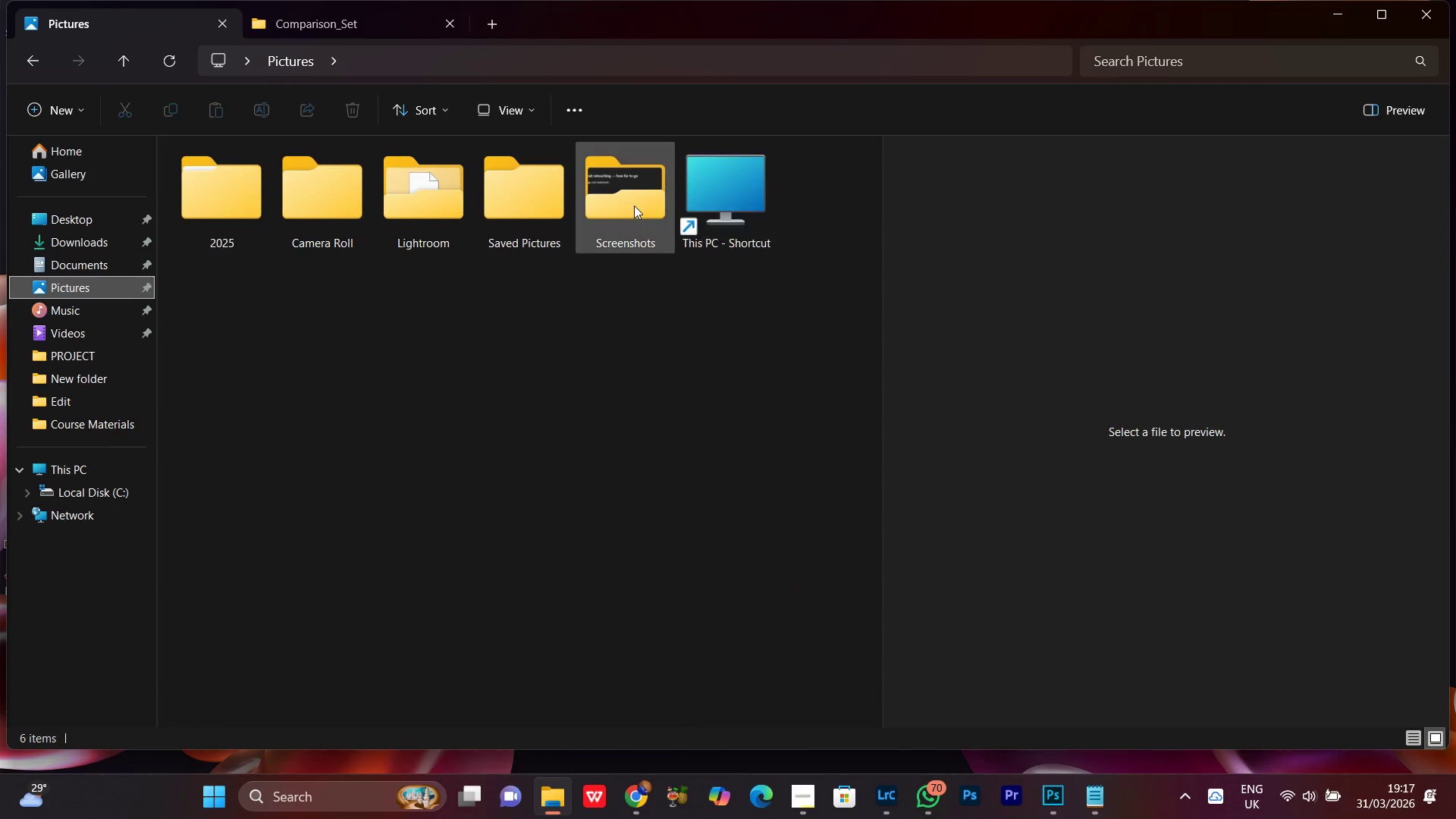 
double_click([623, 202])
 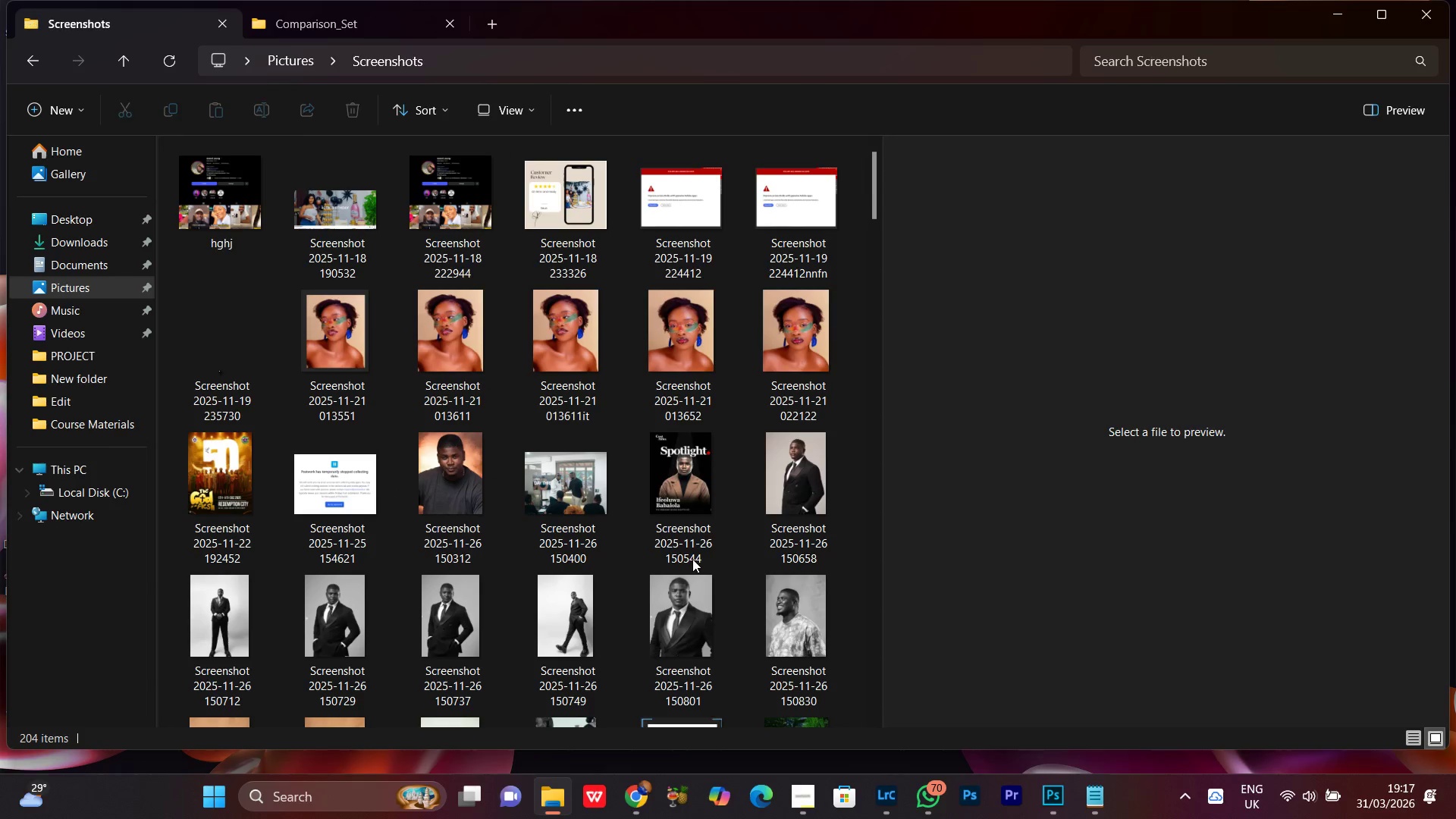 
scroll: coordinate [692, 530], scroll_direction: up, amount: 2.0
 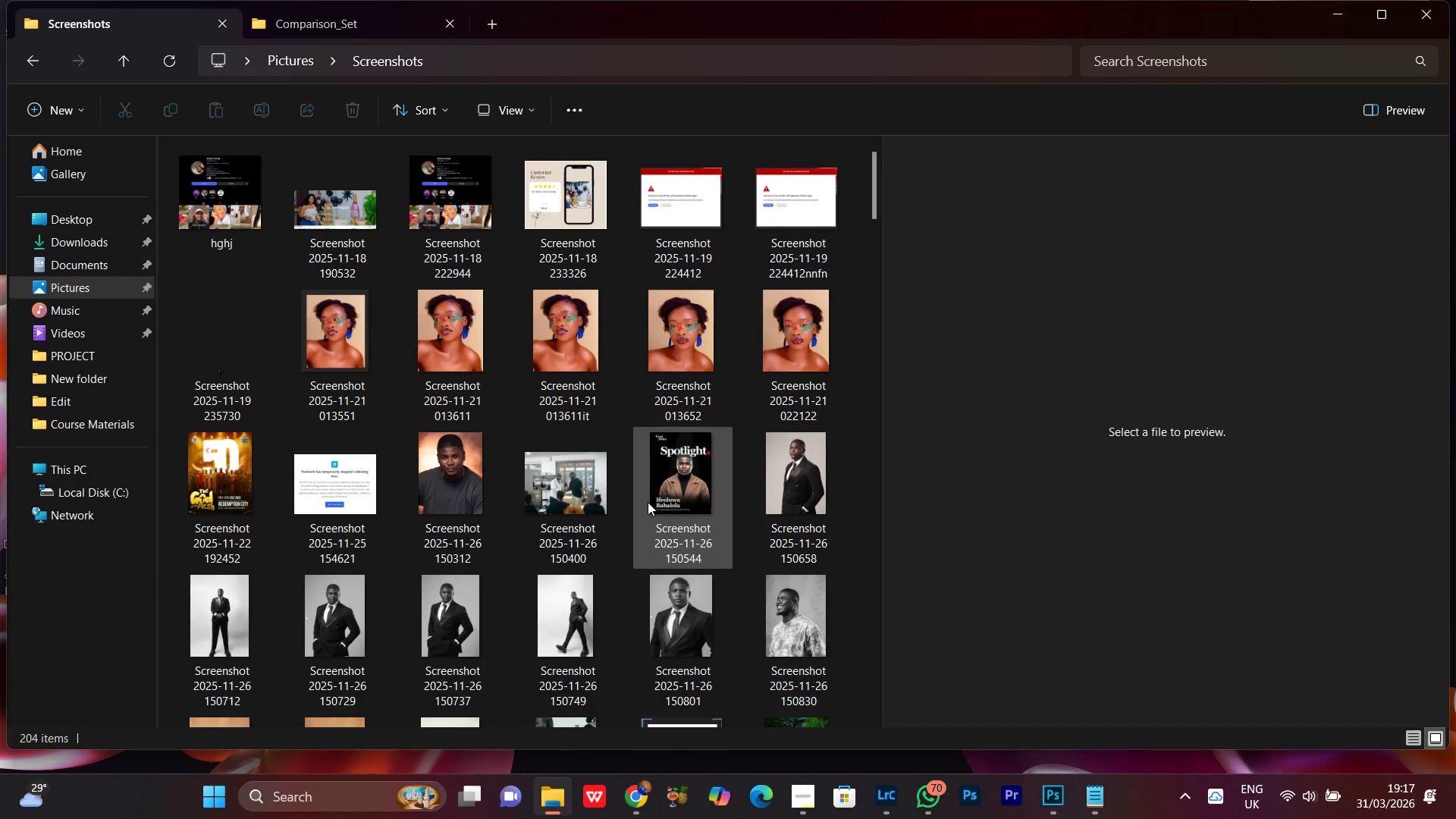 
scroll: coordinate [620, 522], scroll_direction: down, amount: 1.0
 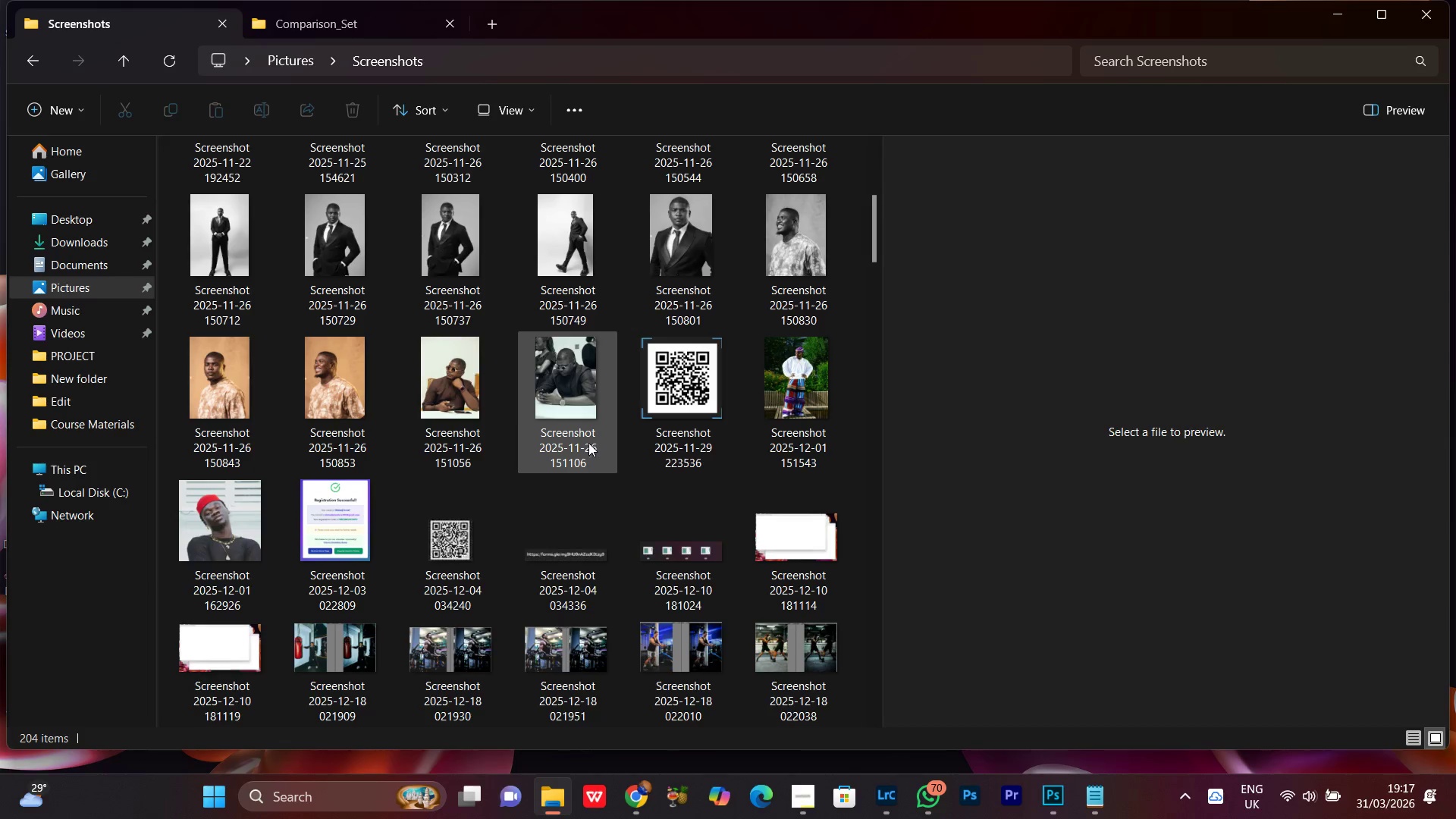 
scroll: coordinate [587, 453], scroll_direction: up, amount: 3.0
 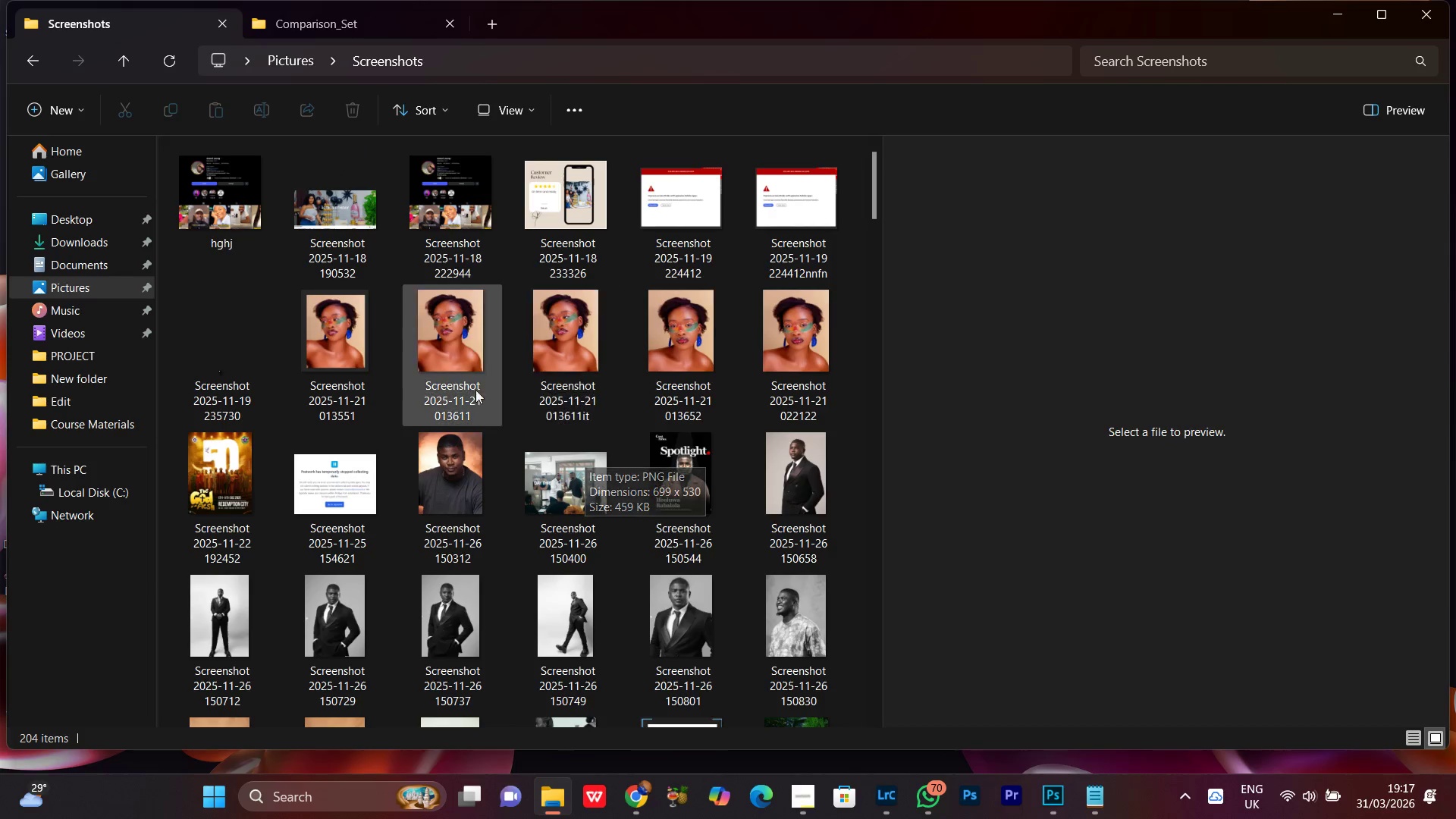 
left_click([458, 371])
 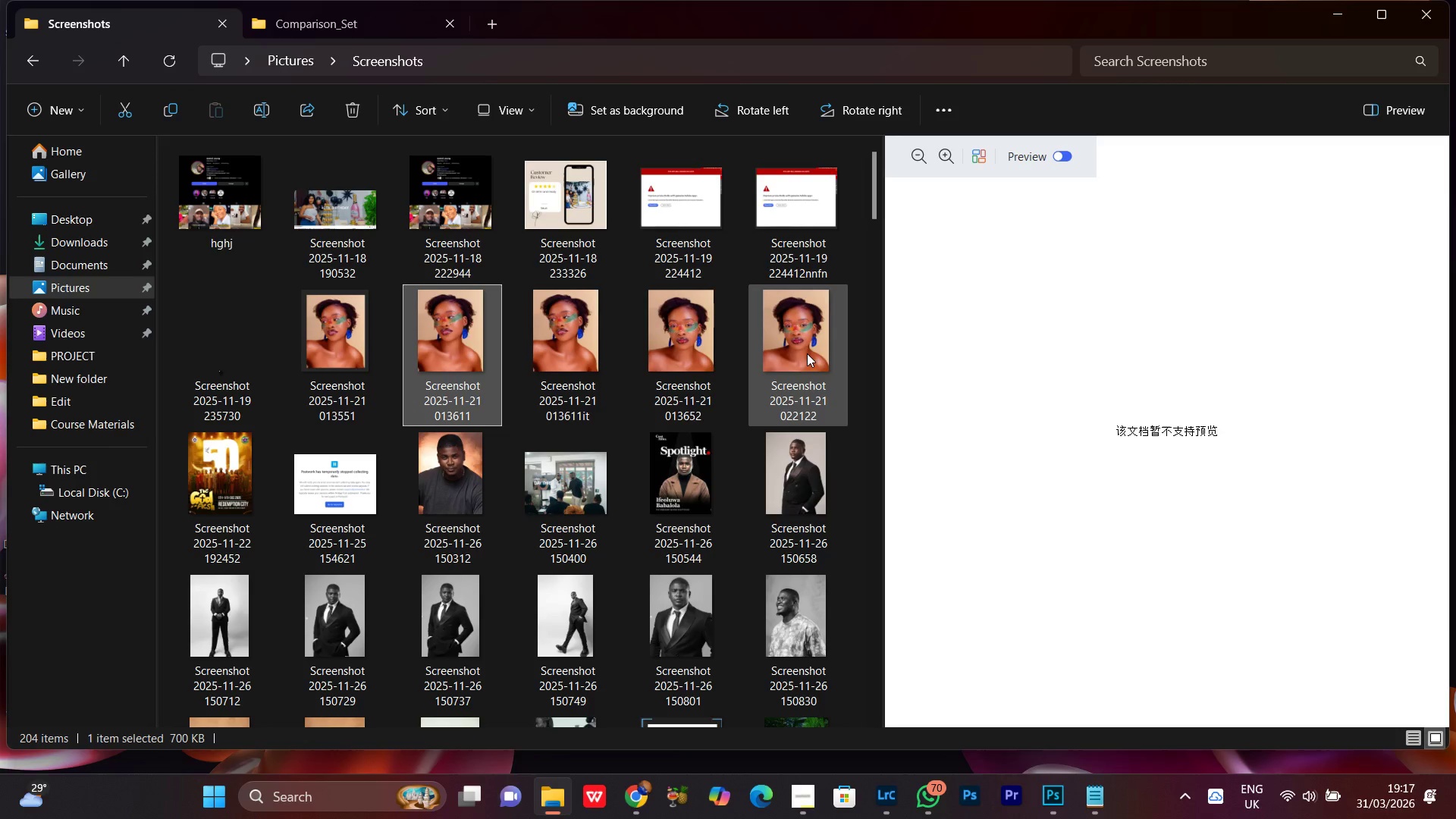 
left_click([805, 352])
 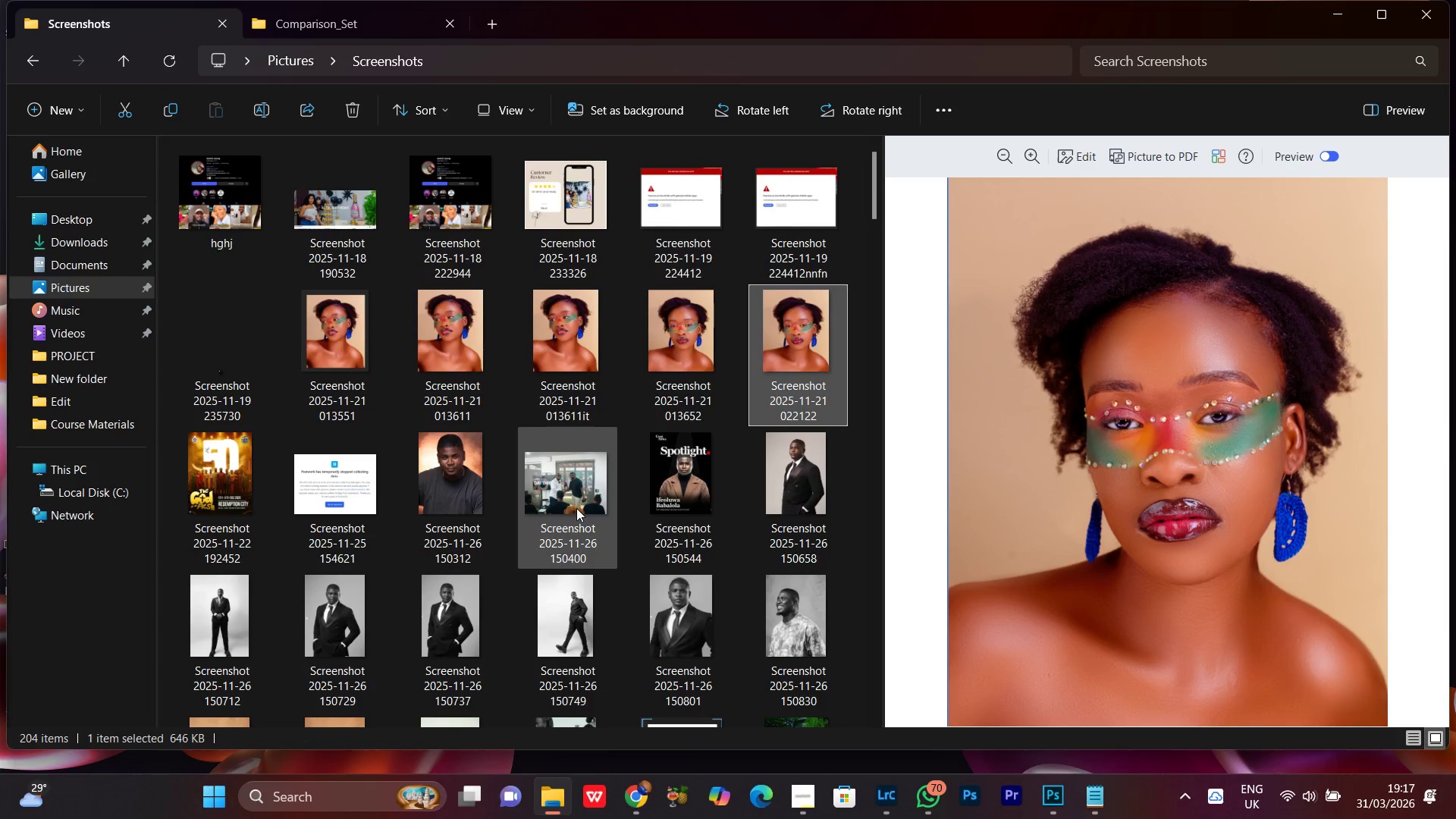 
left_click([567, 495])
 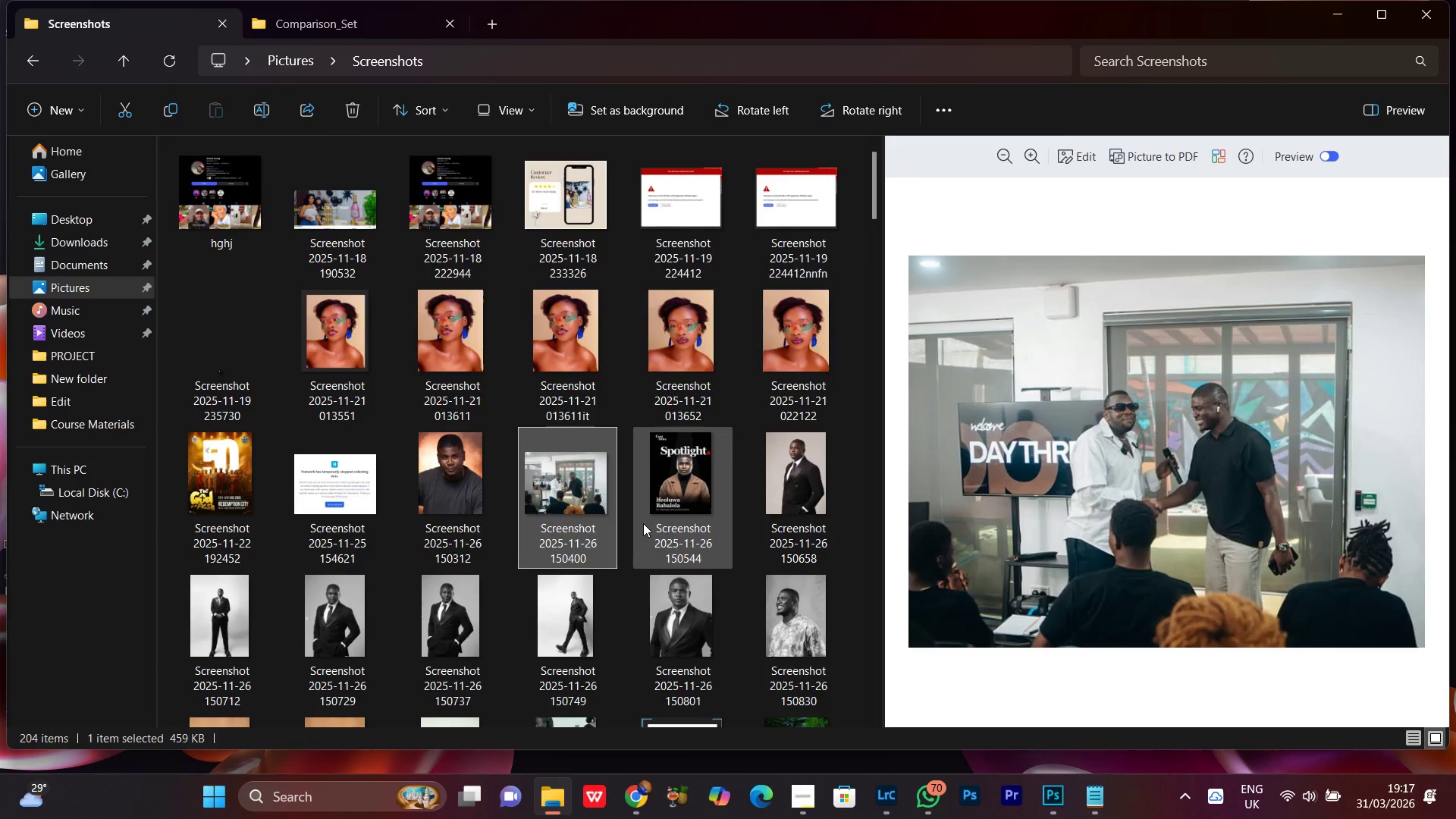 
scroll: coordinate [642, 522], scroll_direction: none, amount: 0.0
 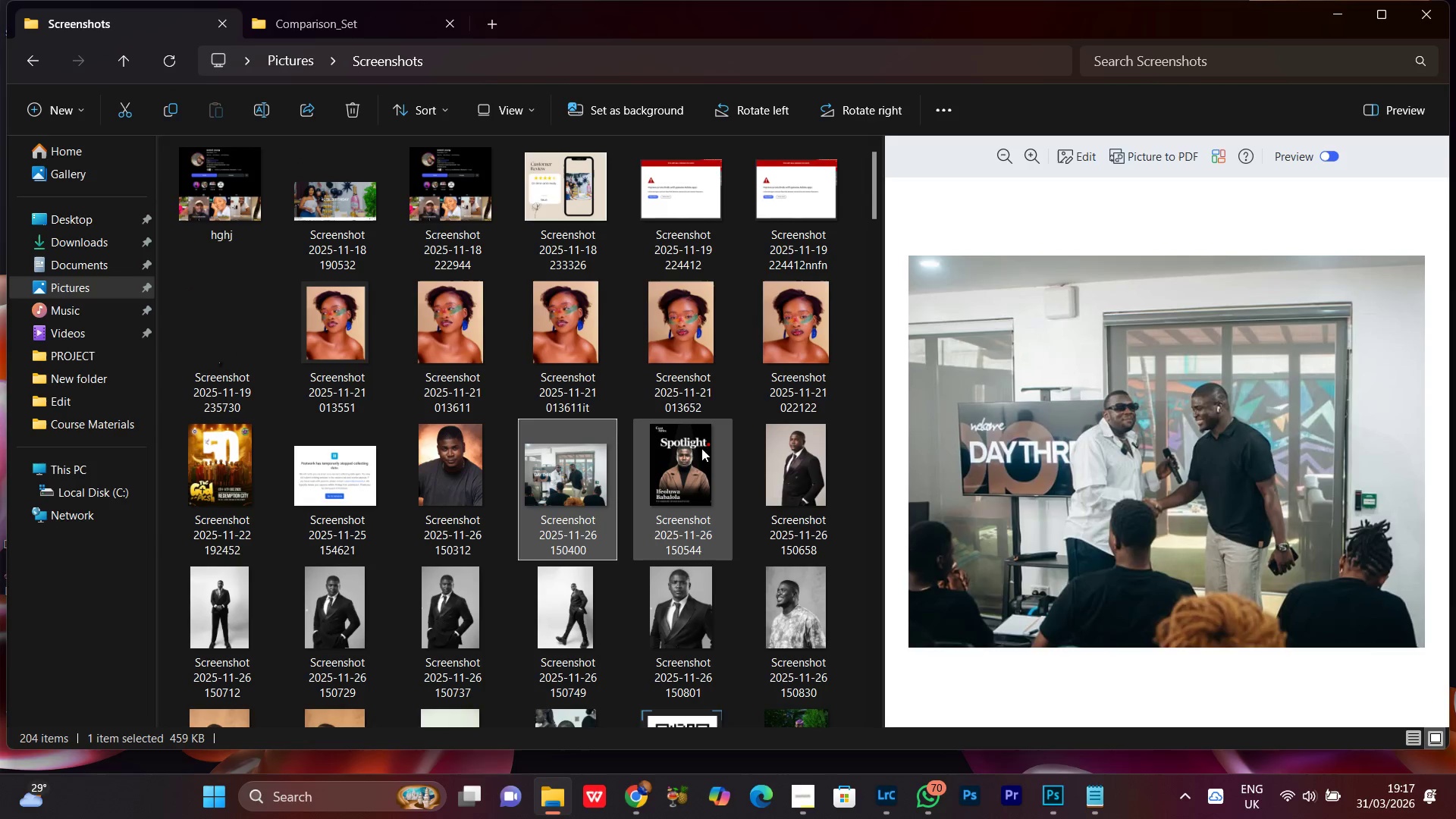 
left_click([692, 454])
 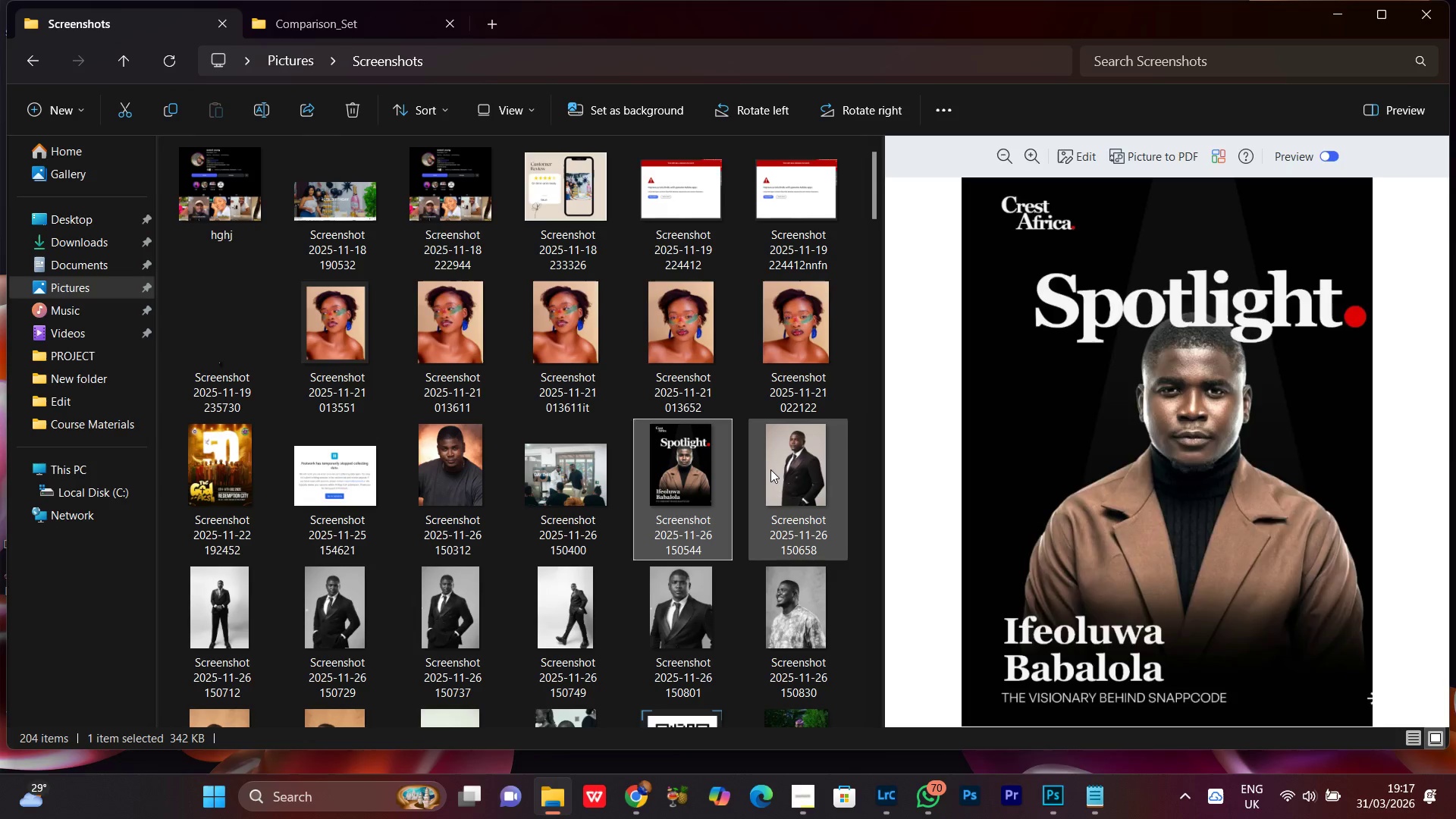 
left_click([770, 469])
 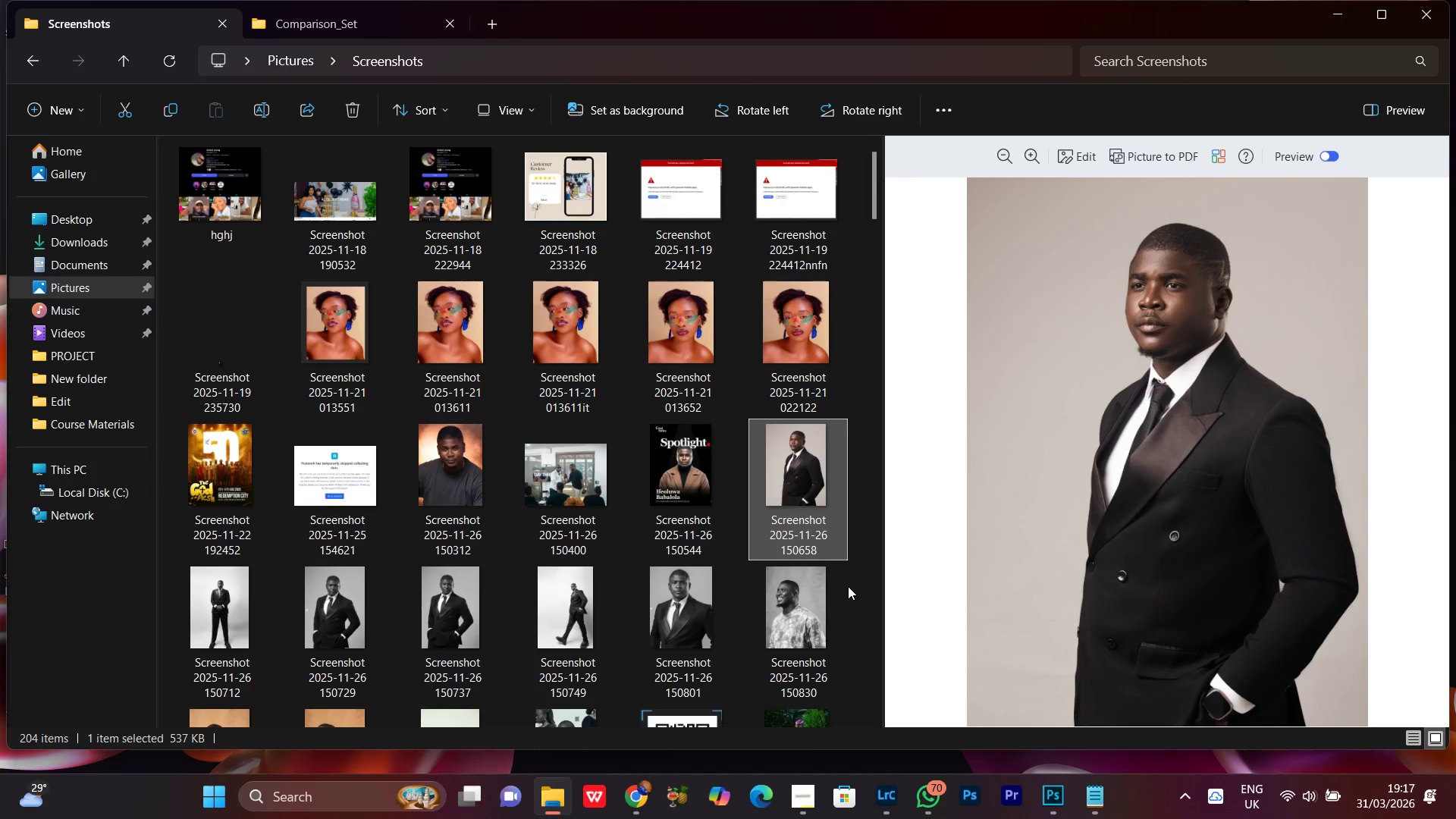 
left_click([848, 586])
 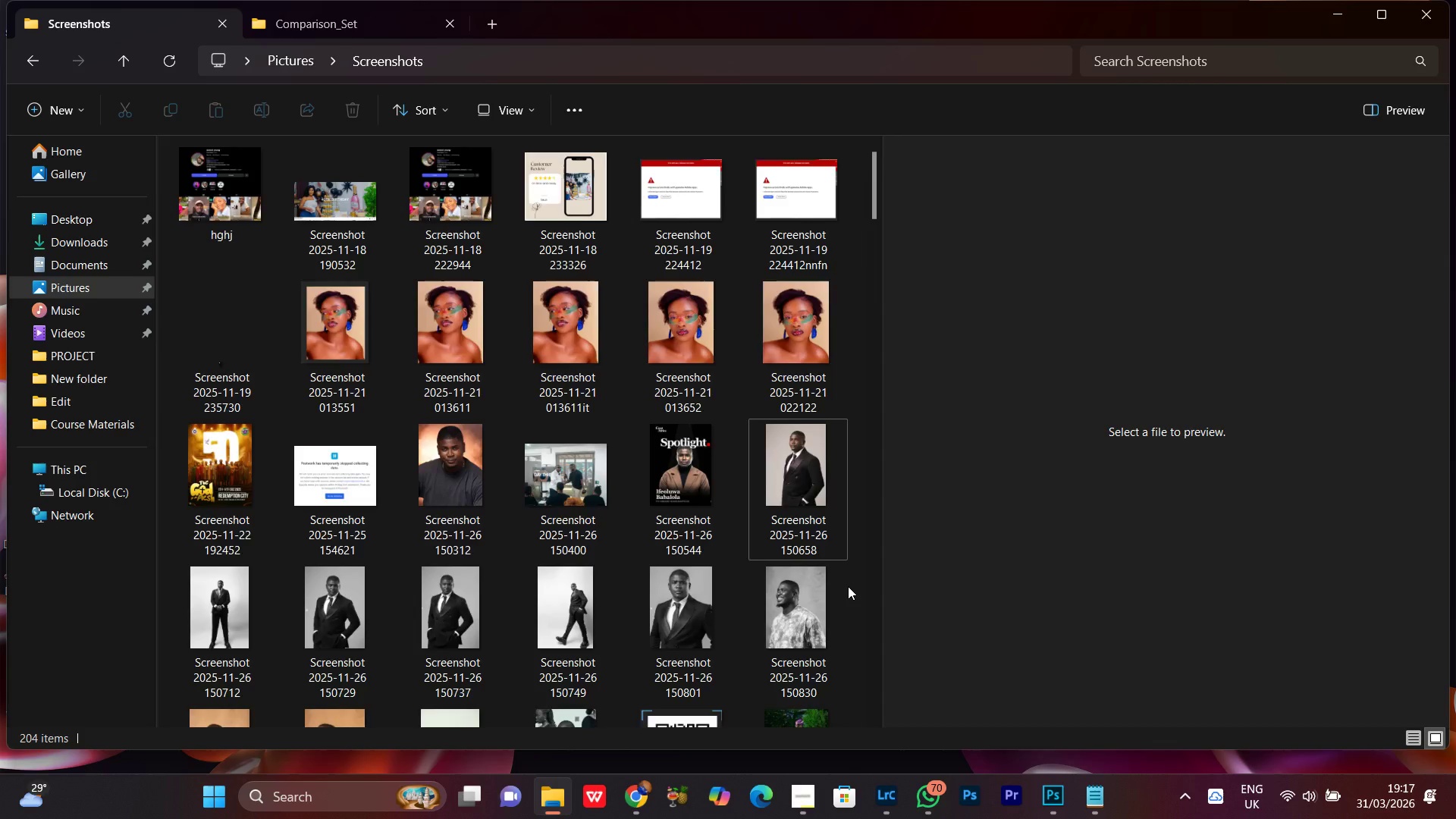 
scroll: coordinate [848, 586], scroll_direction: down, amount: 22.0
 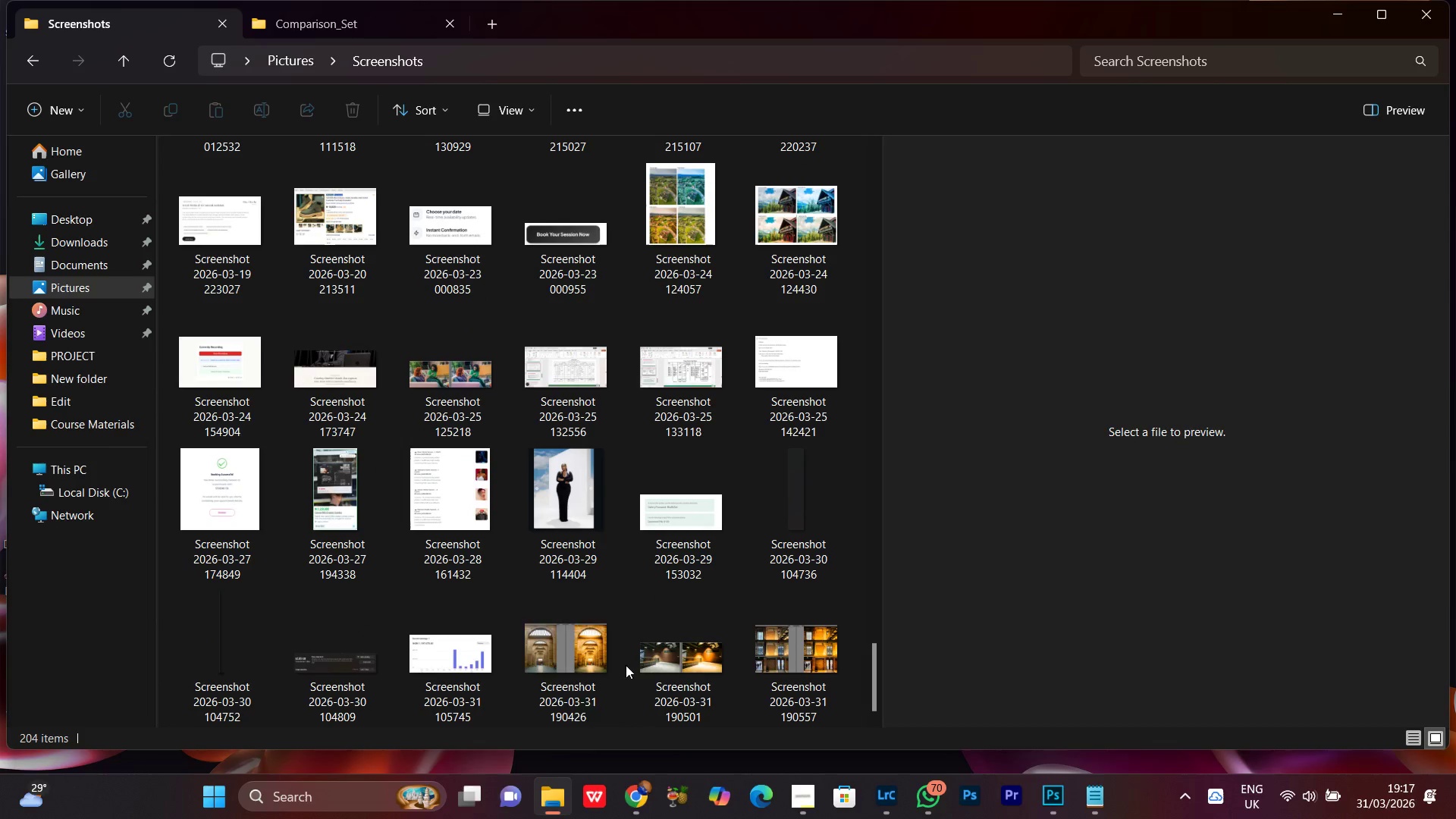 
left_click([600, 664])
 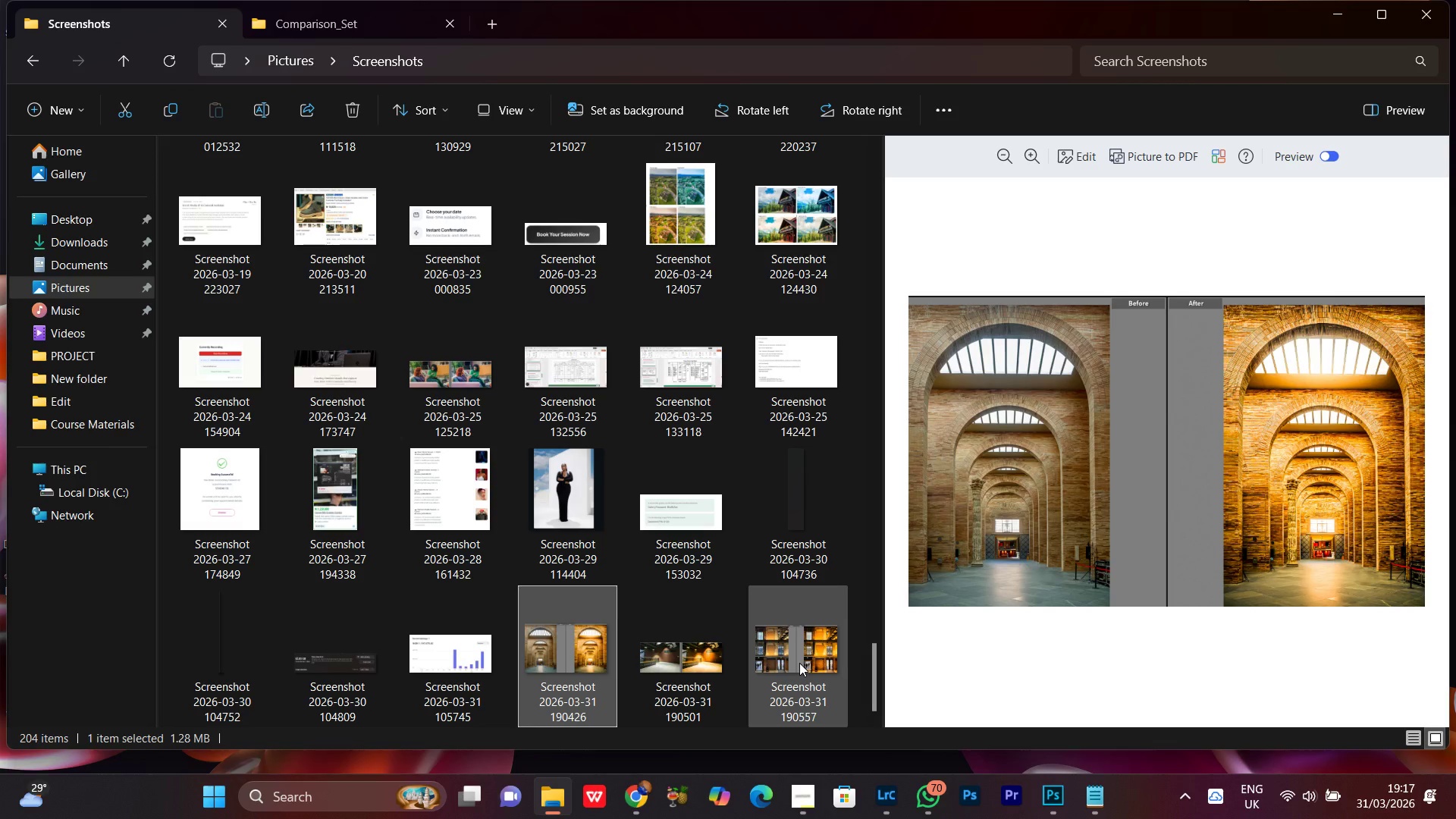 
hold_key(key=ShiftLeft, duration=0.38)
left_click([799, 663])
 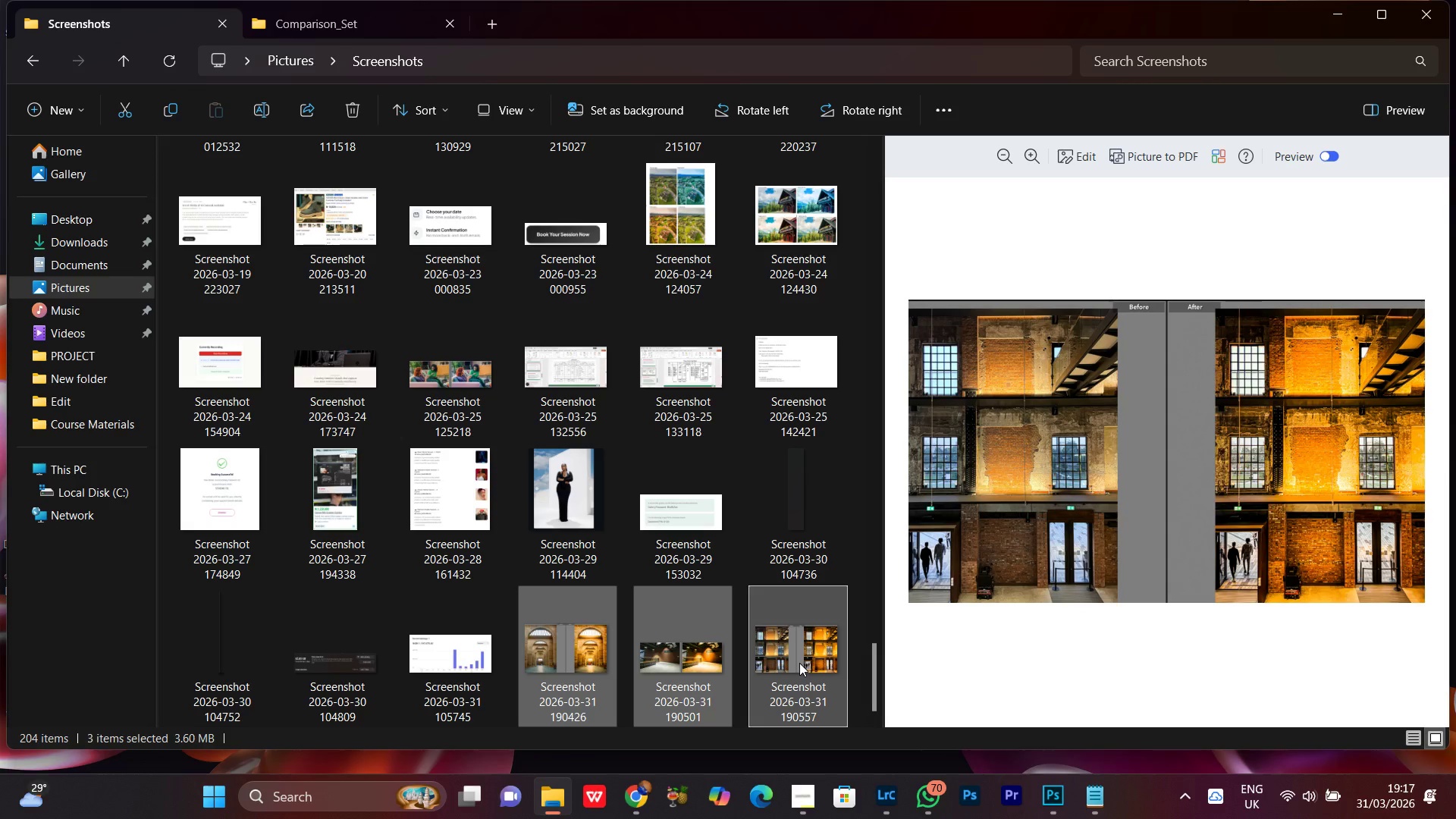 
key(Control+X)
 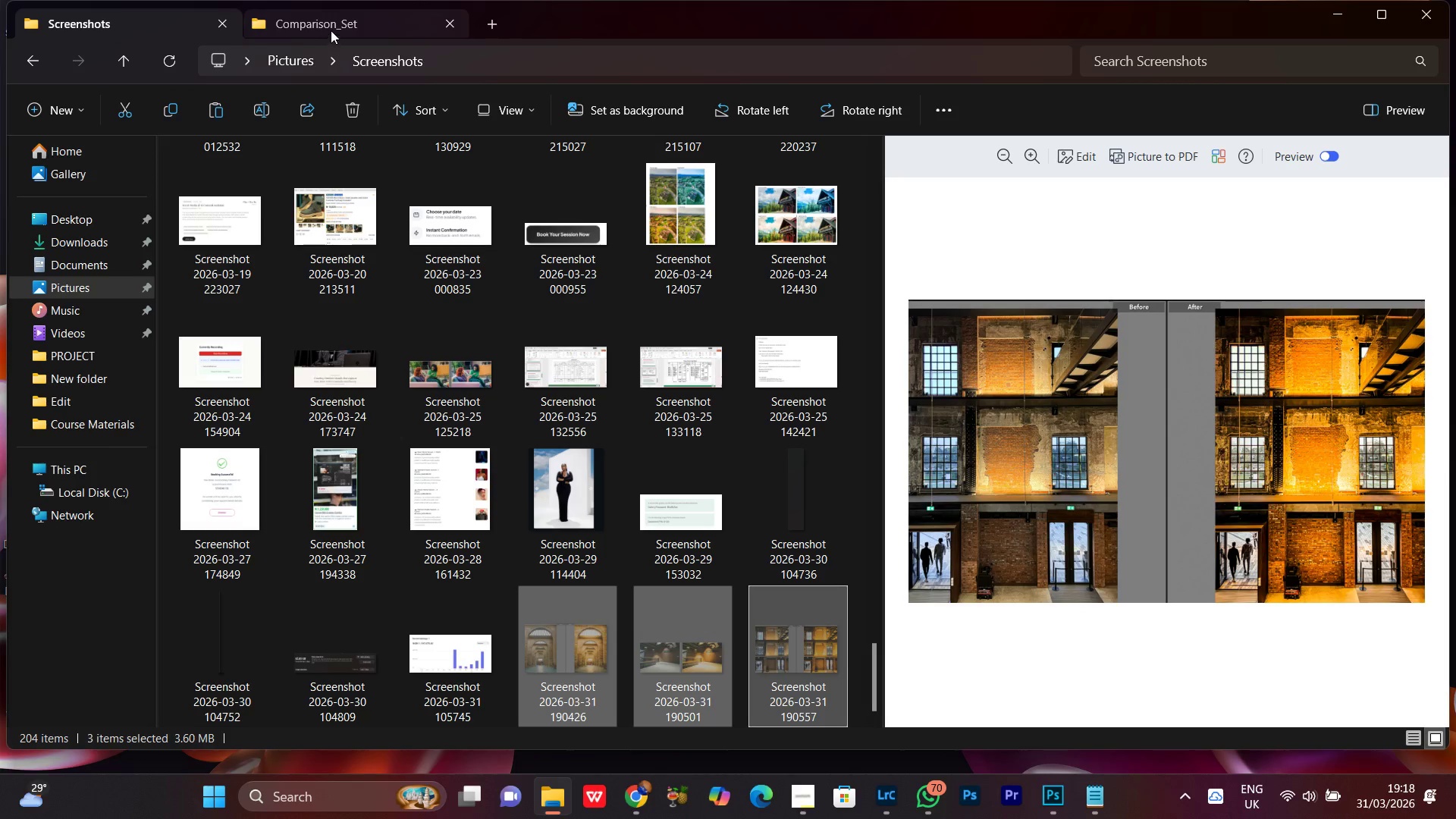 
double_click([469, 335])
 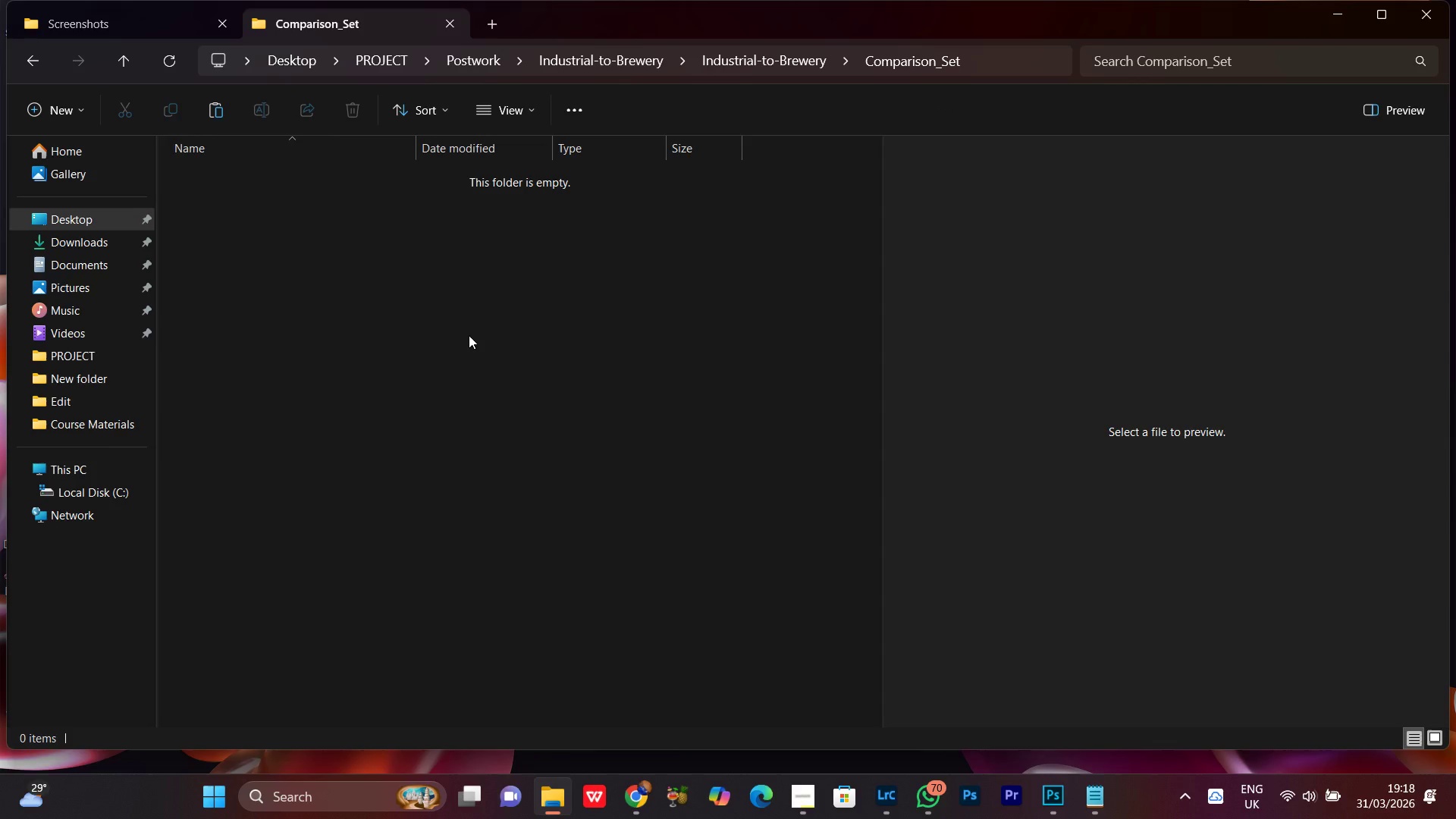 
key(Control+V)
 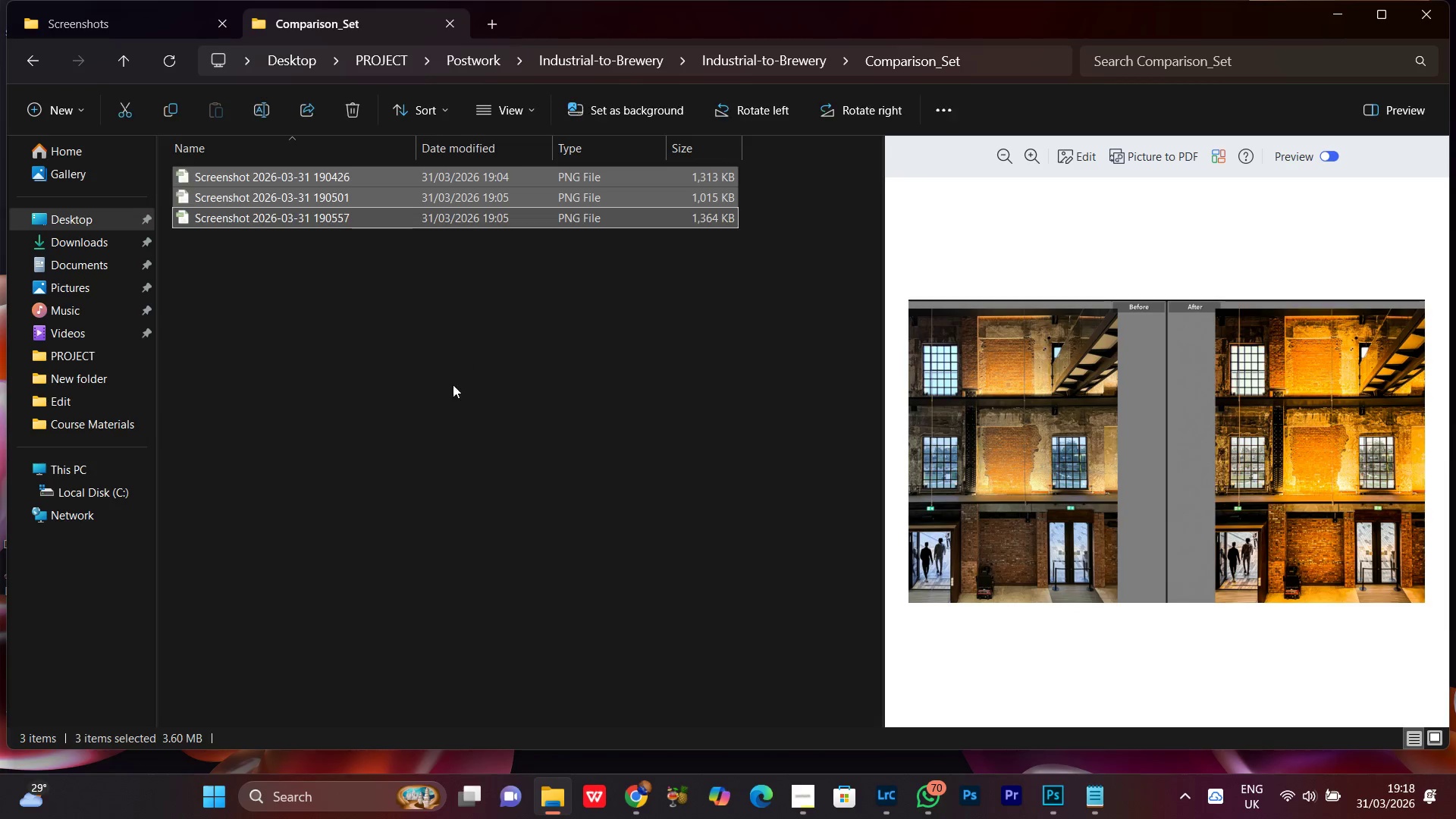 
left_click([425, 356])
 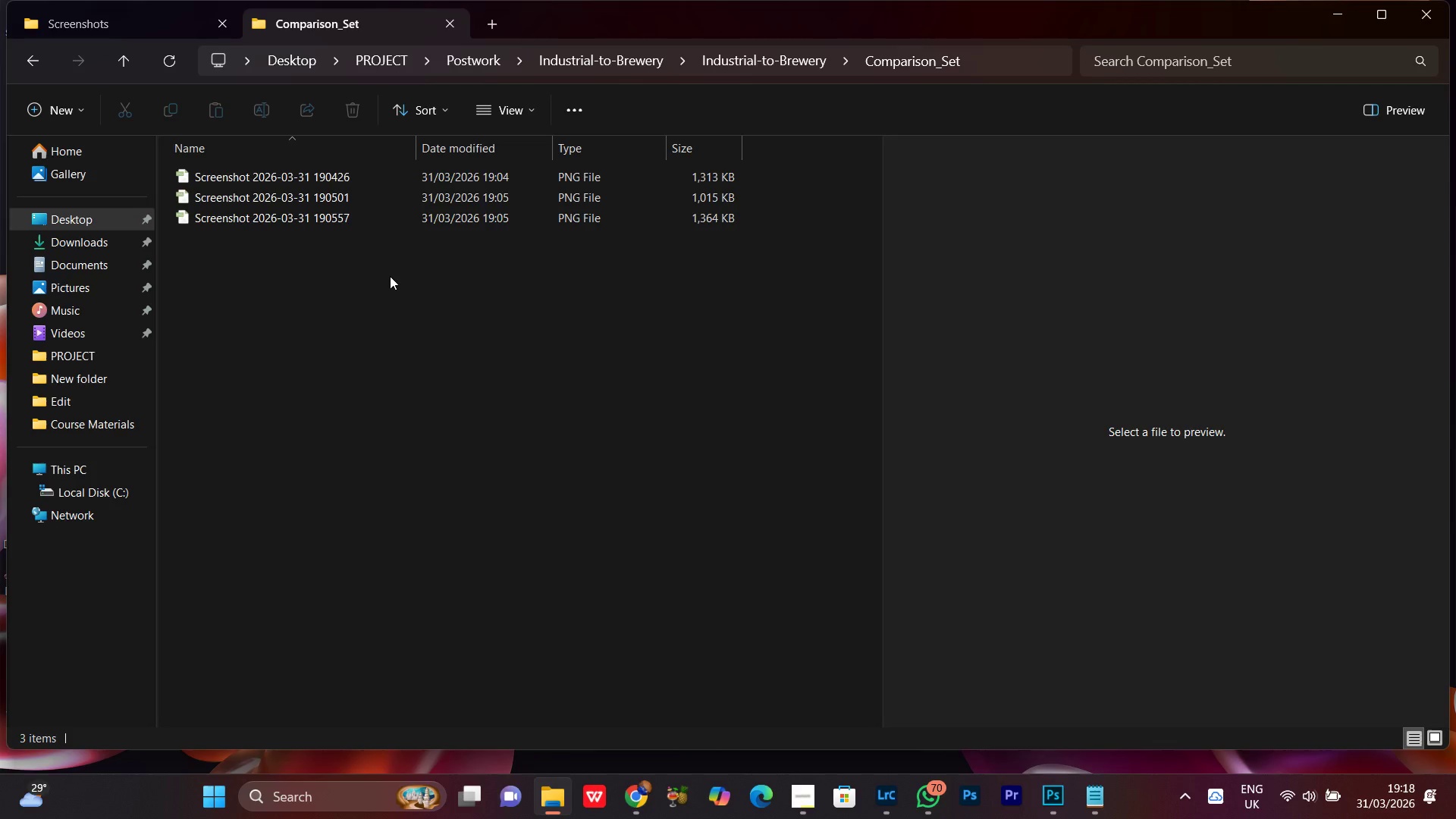 
right_click([390, 276])
 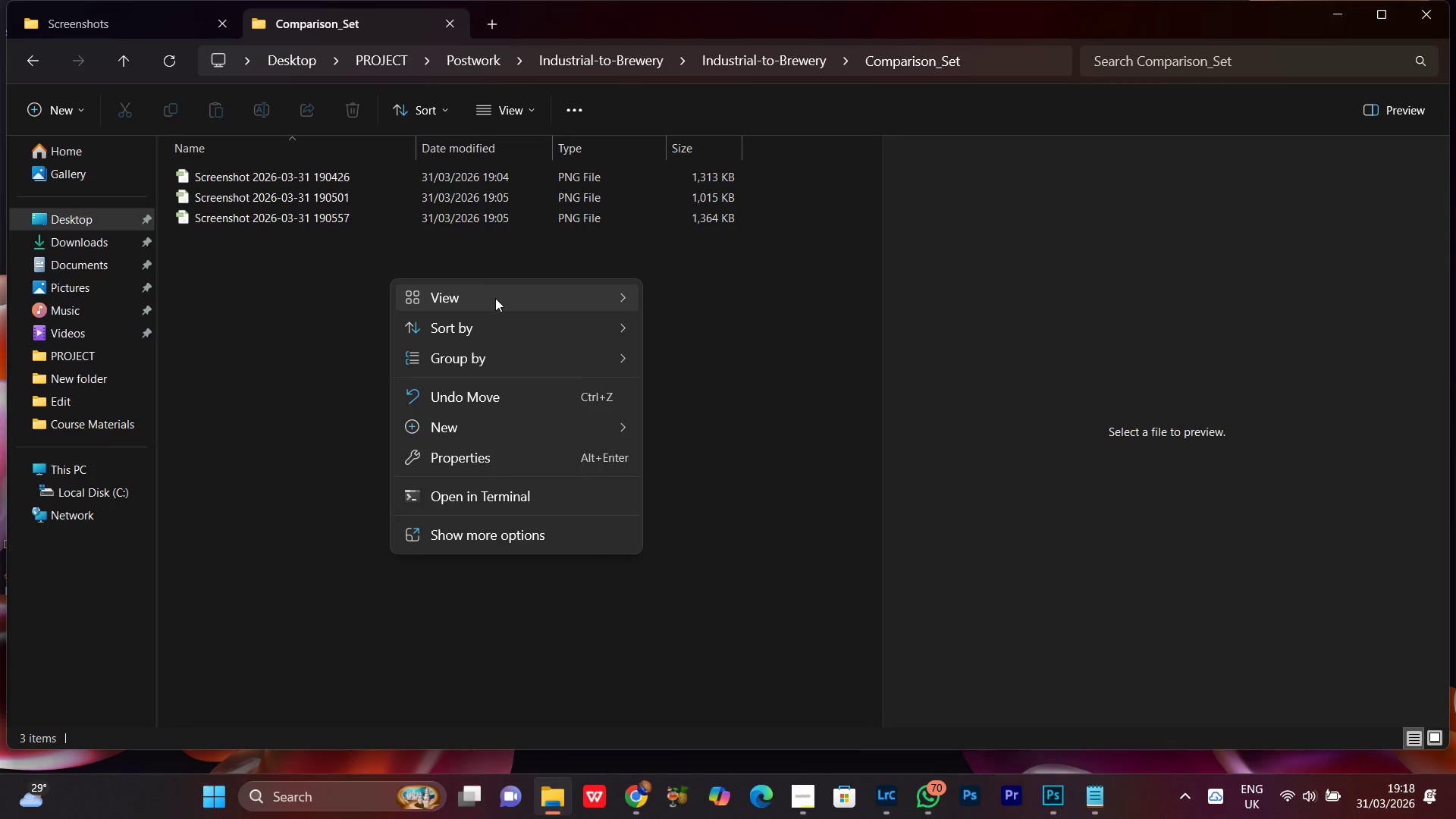 
left_click([495, 298])
 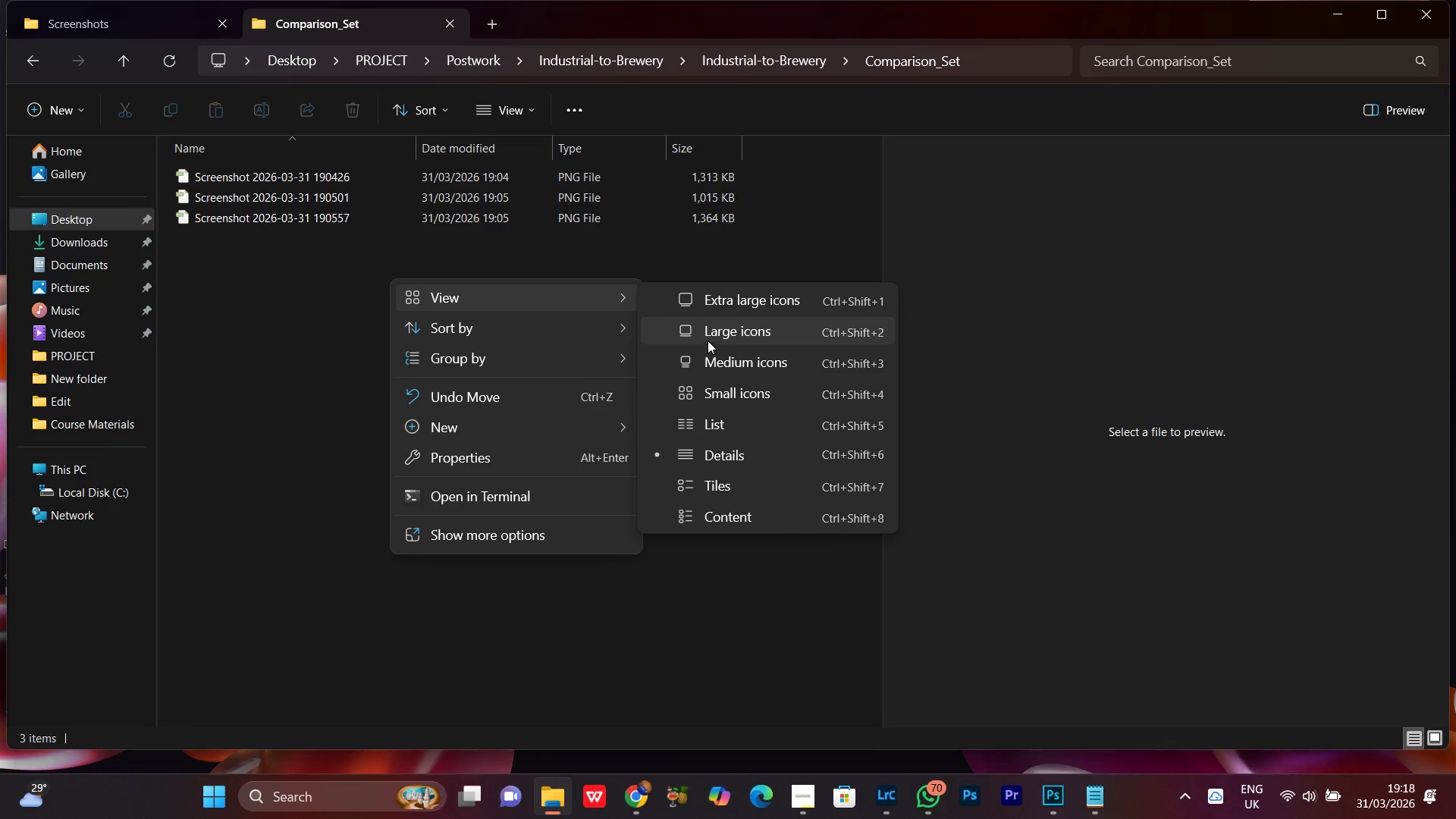 
left_click([712, 337])
 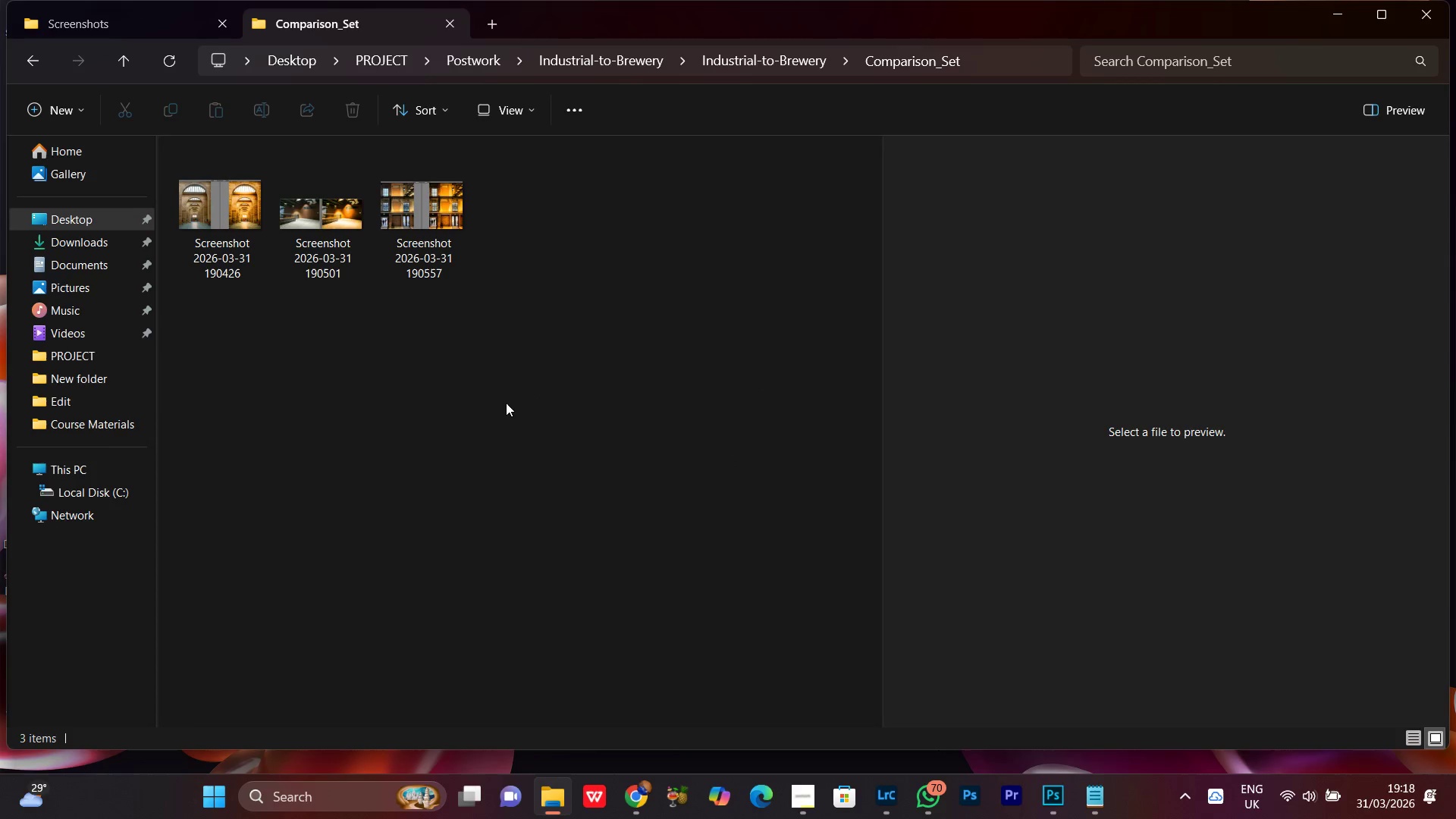 
left_click([494, 403])
 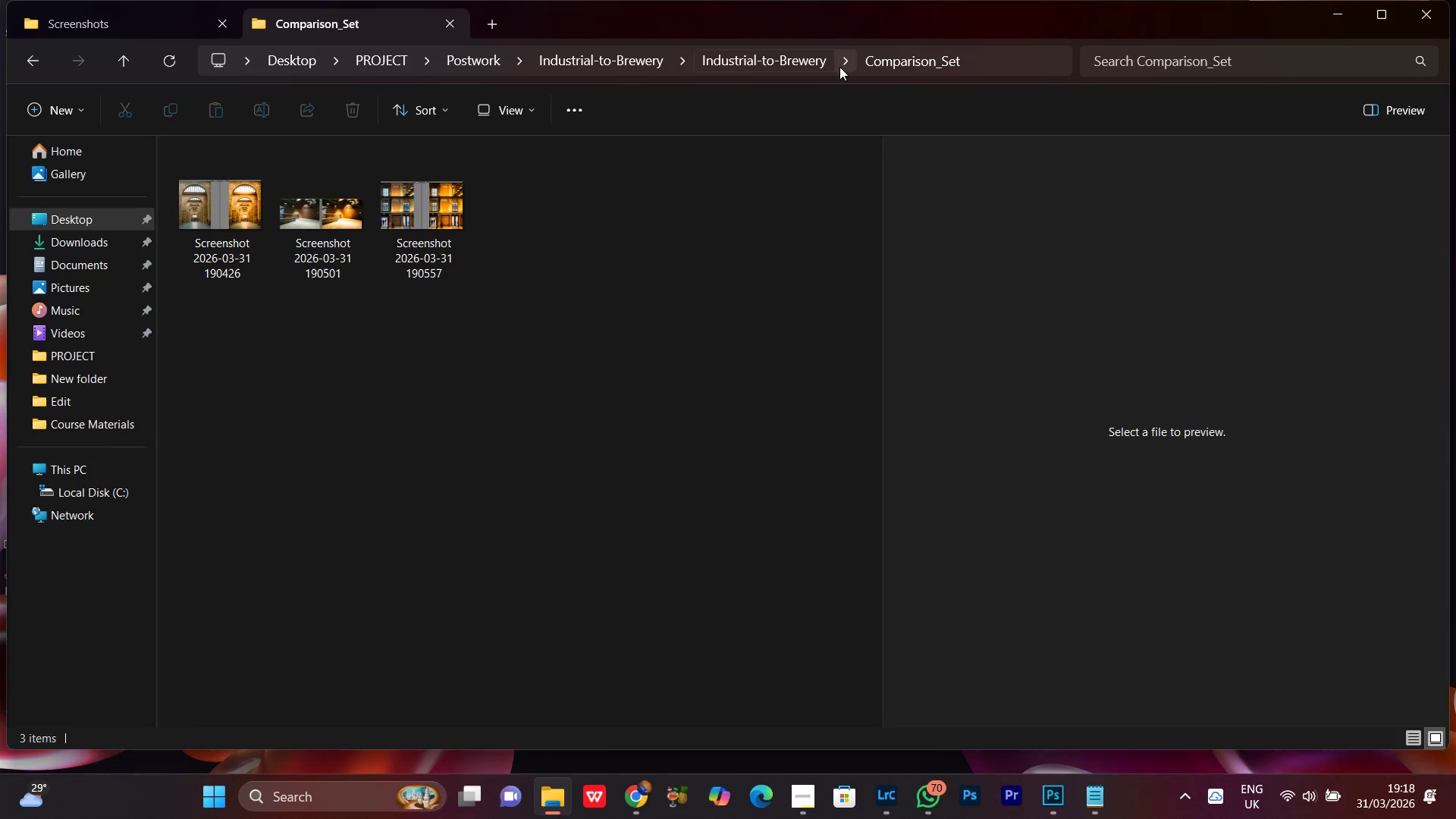 
left_click([789, 69])
 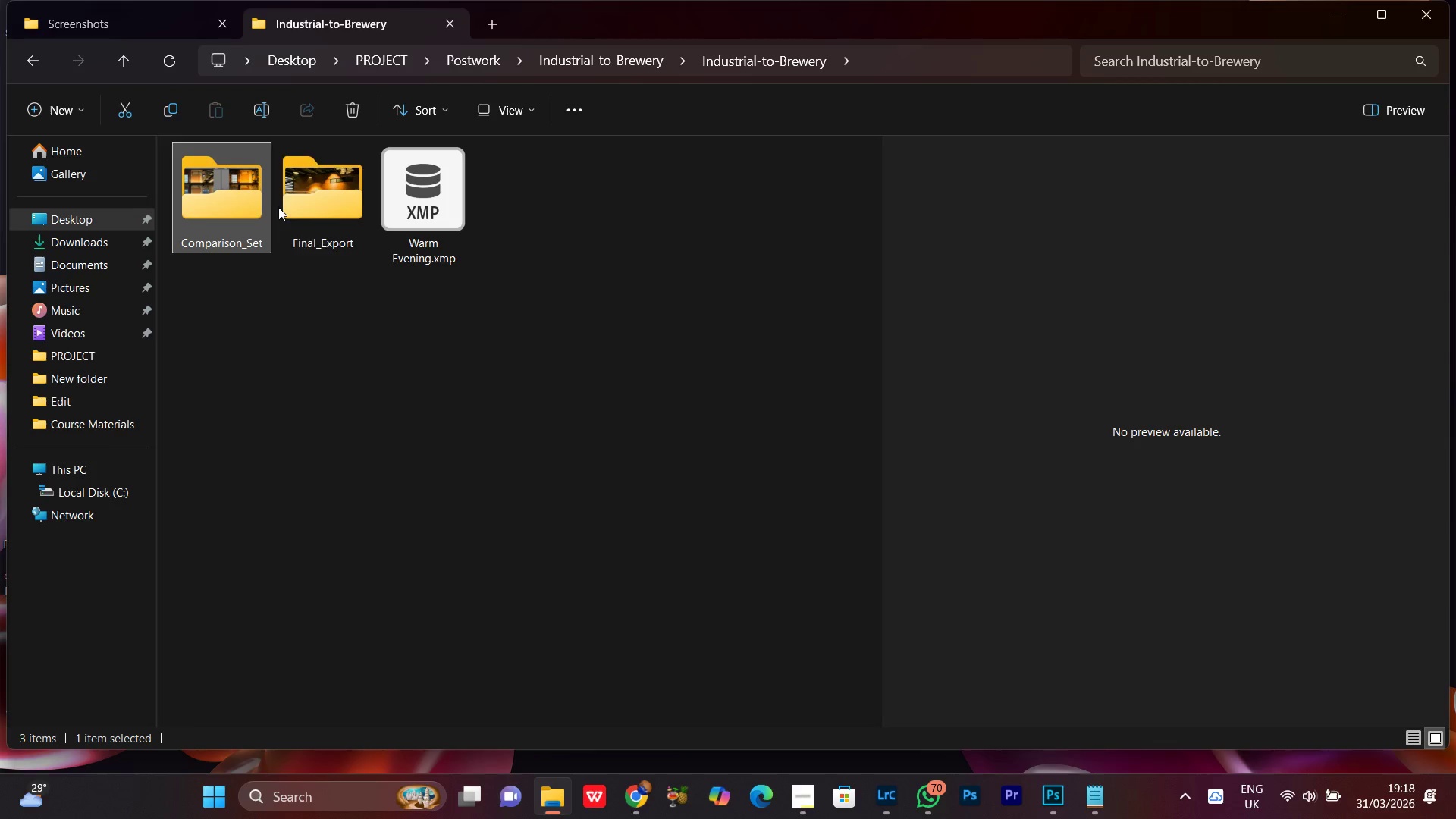 
double_click([339, 202])
 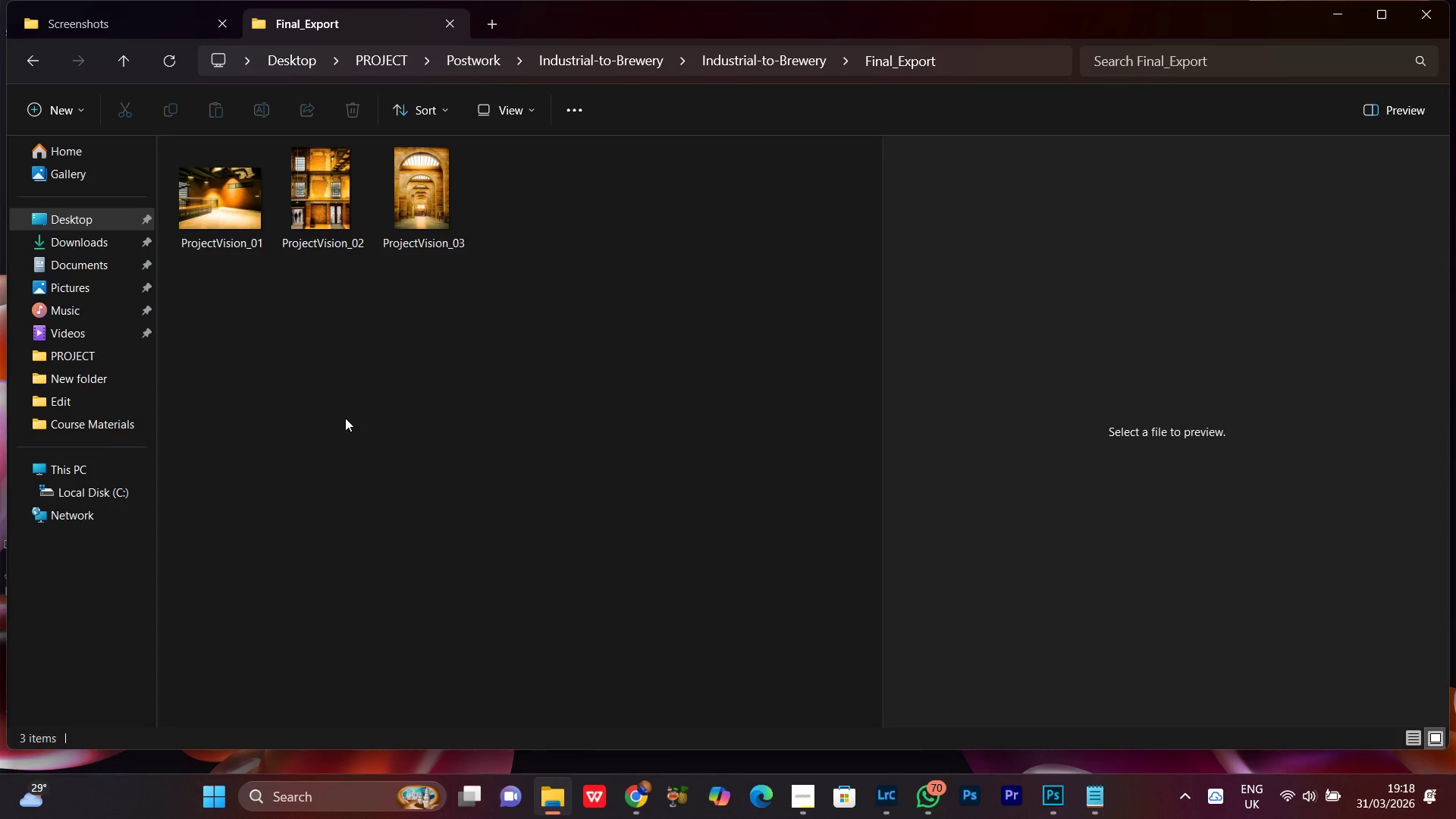 
left_click([345, 421])
 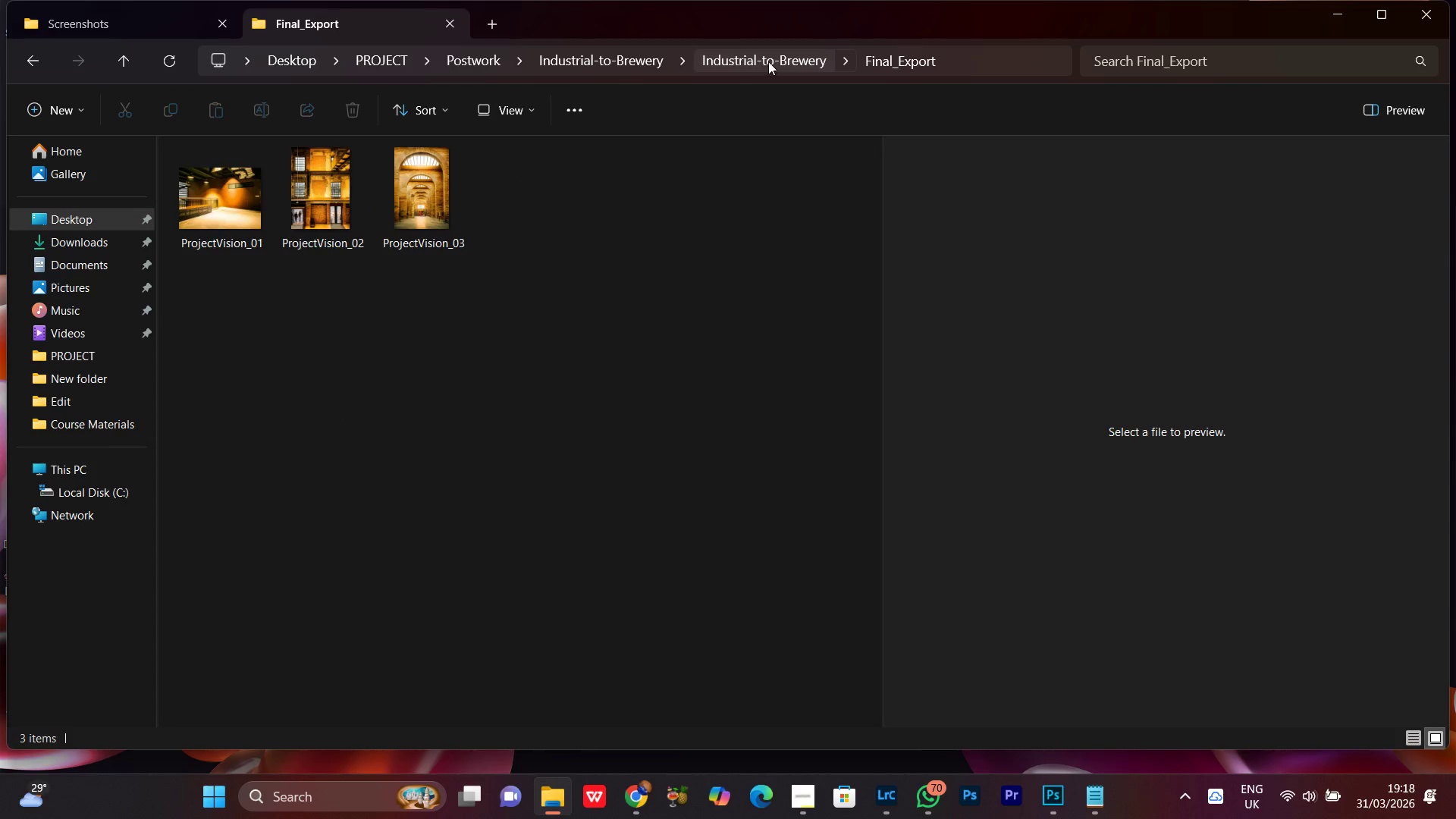 
left_click([768, 61])
 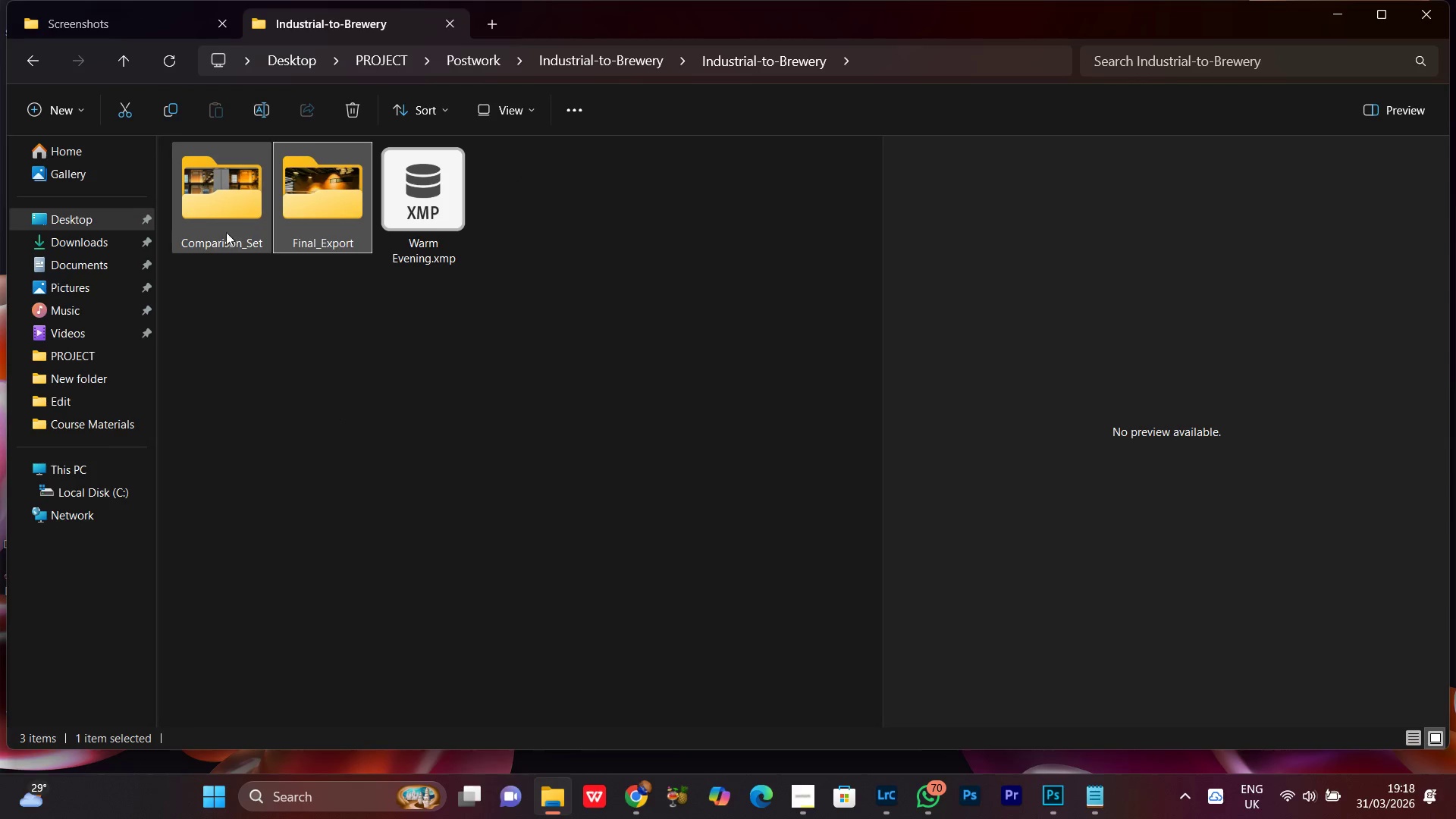 
double_click([221, 222])
 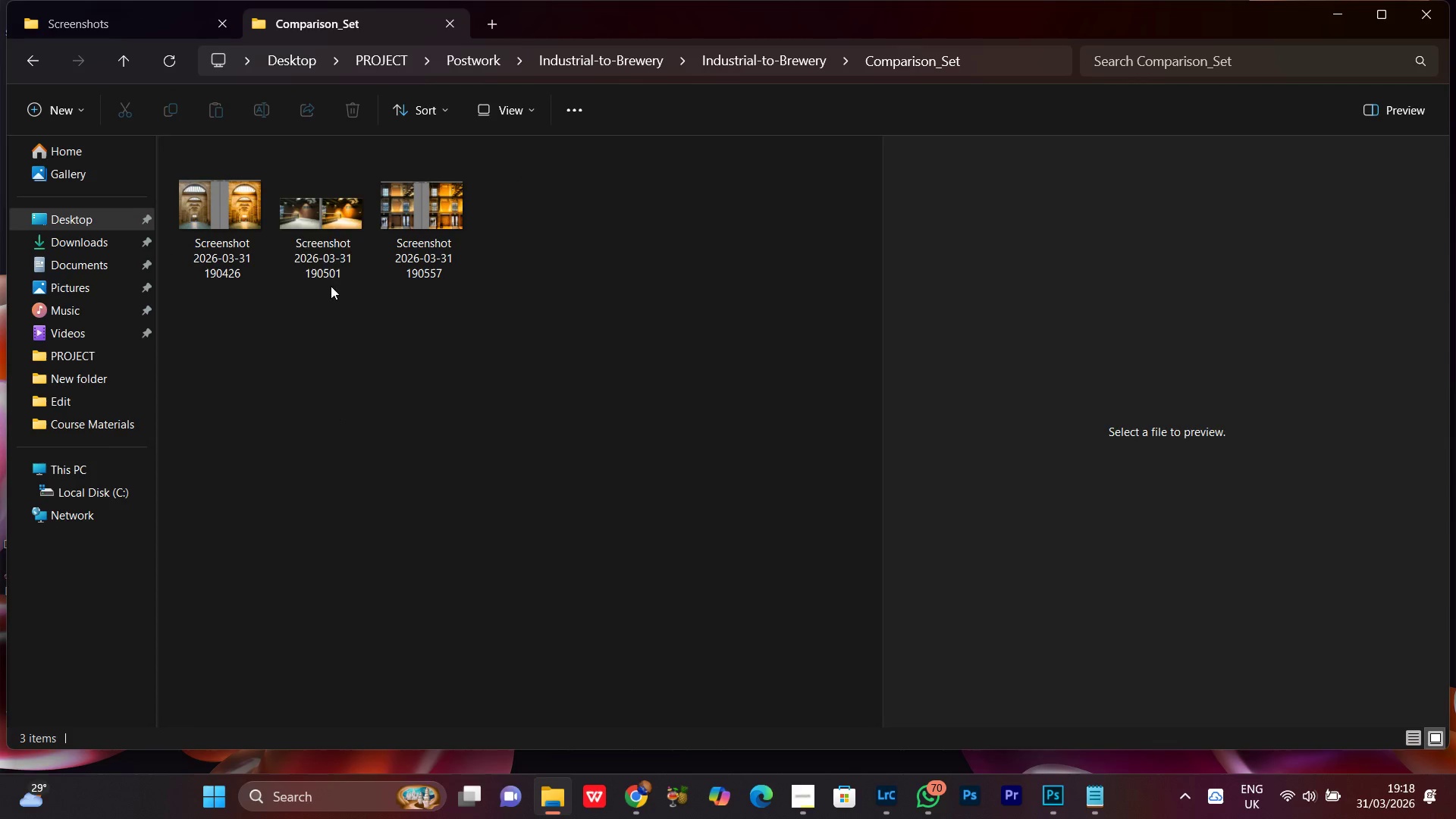 
left_click([306, 206])
 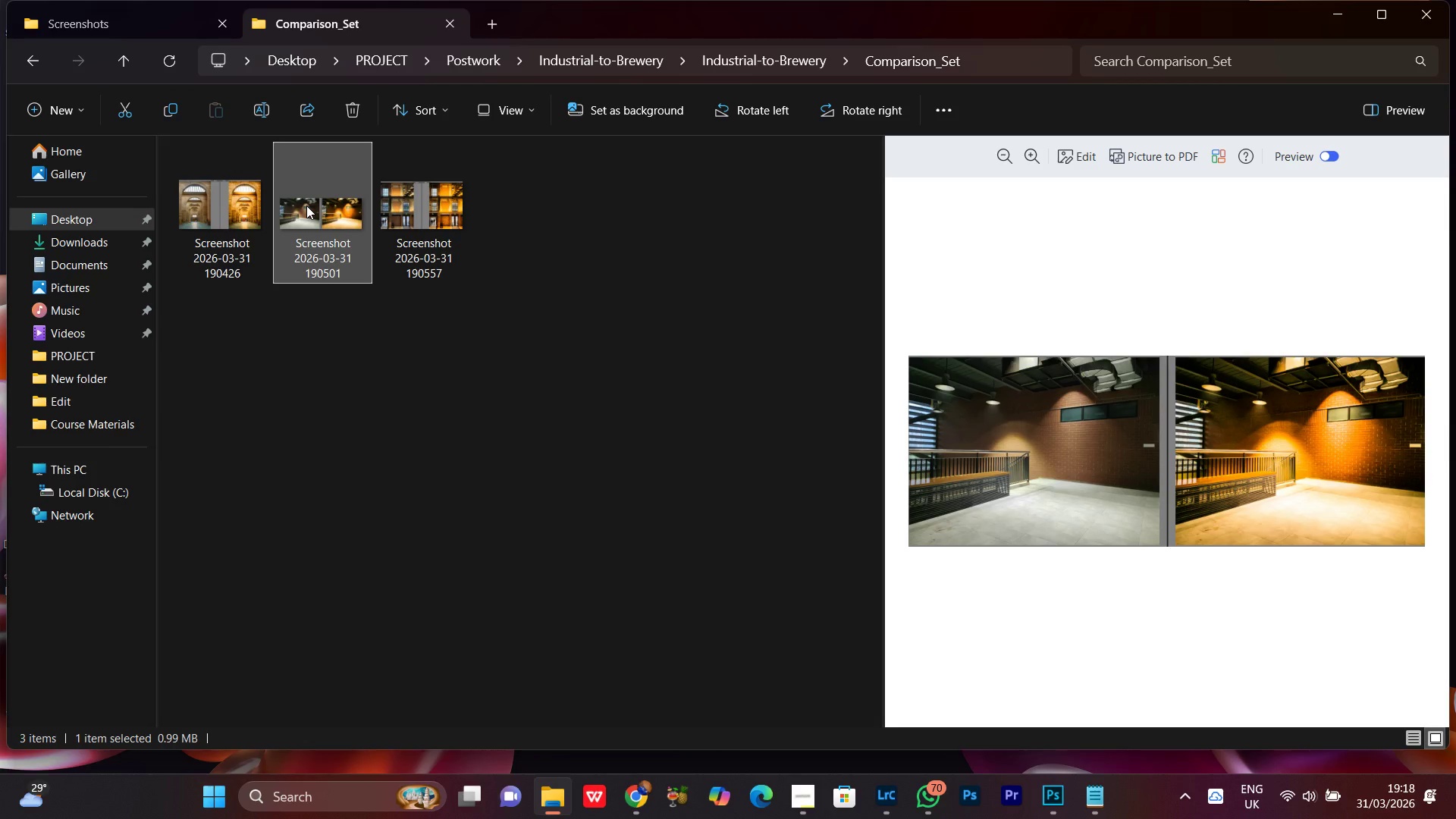 
right_click([306, 206])
 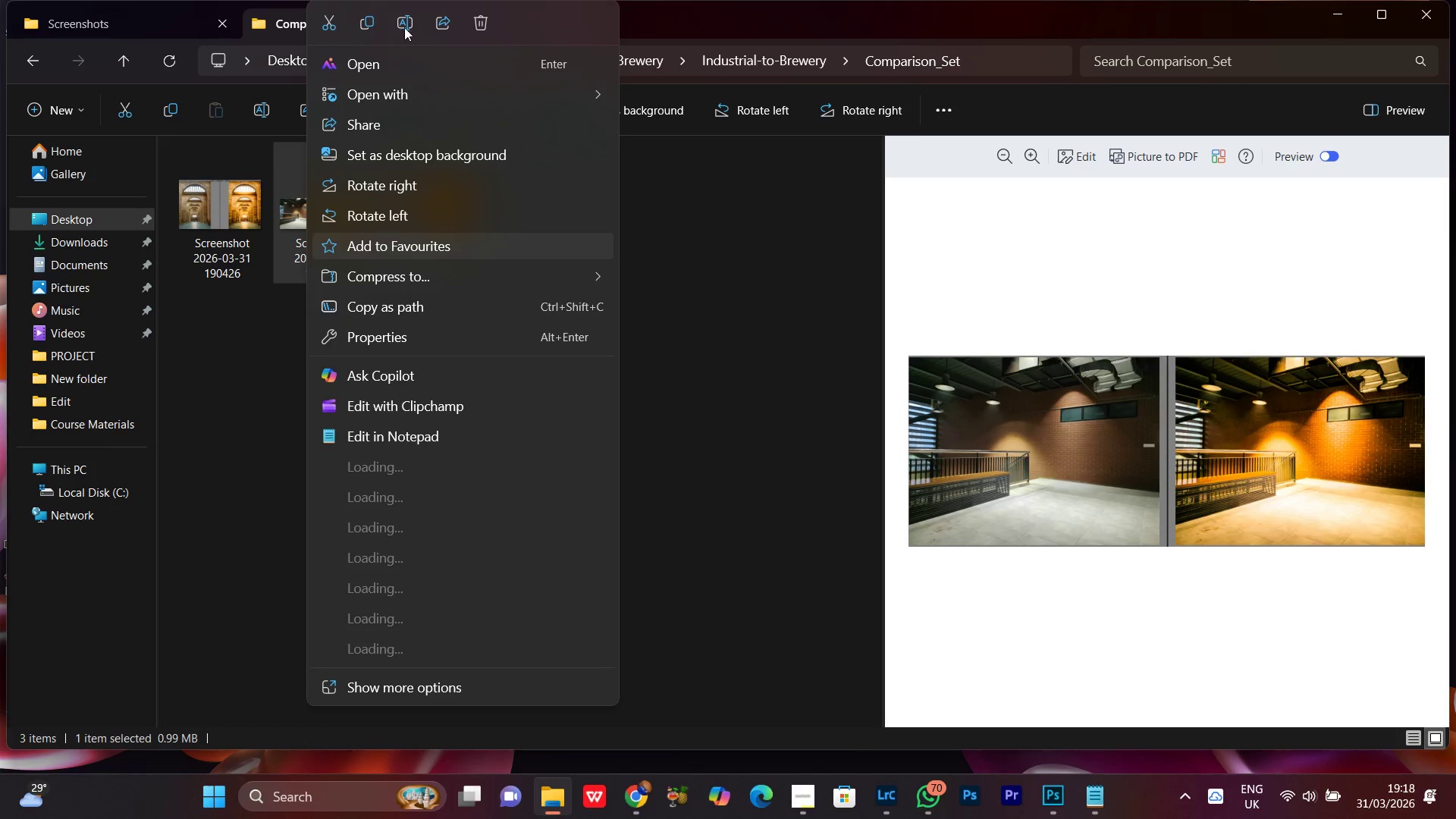 
left_click([413, 25])
 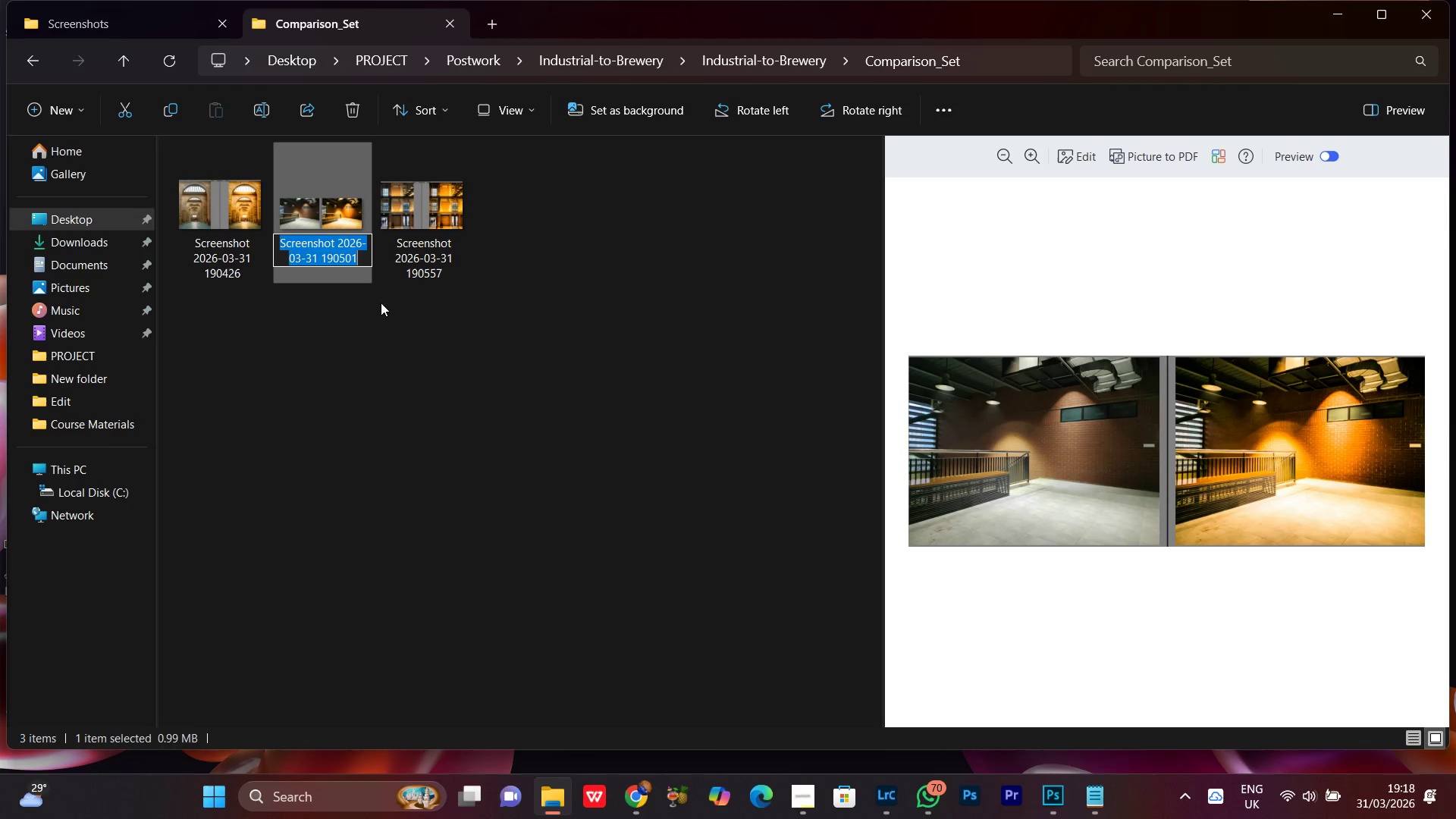 
key(Control+V)
 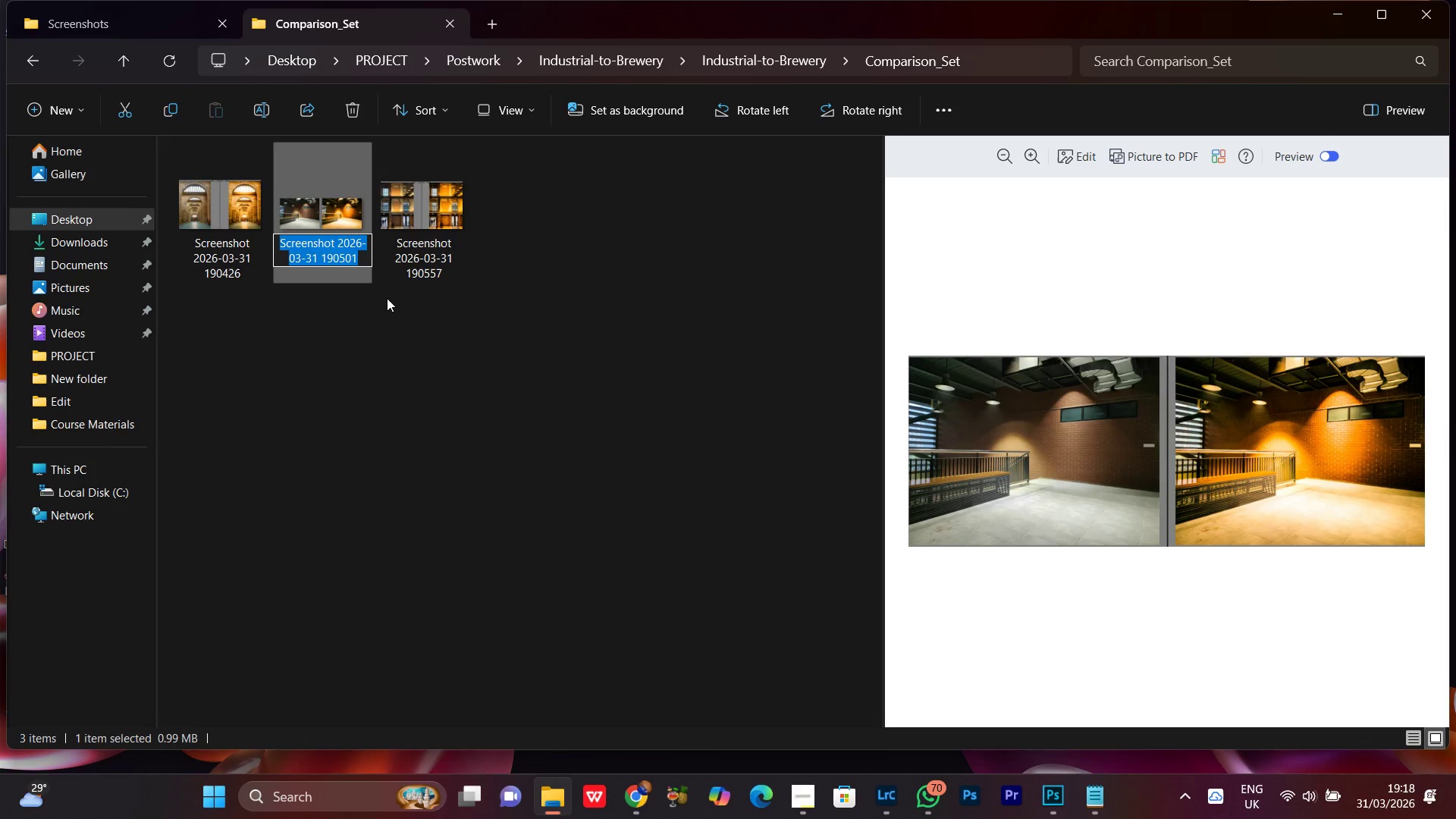 
key(Meta+V)
 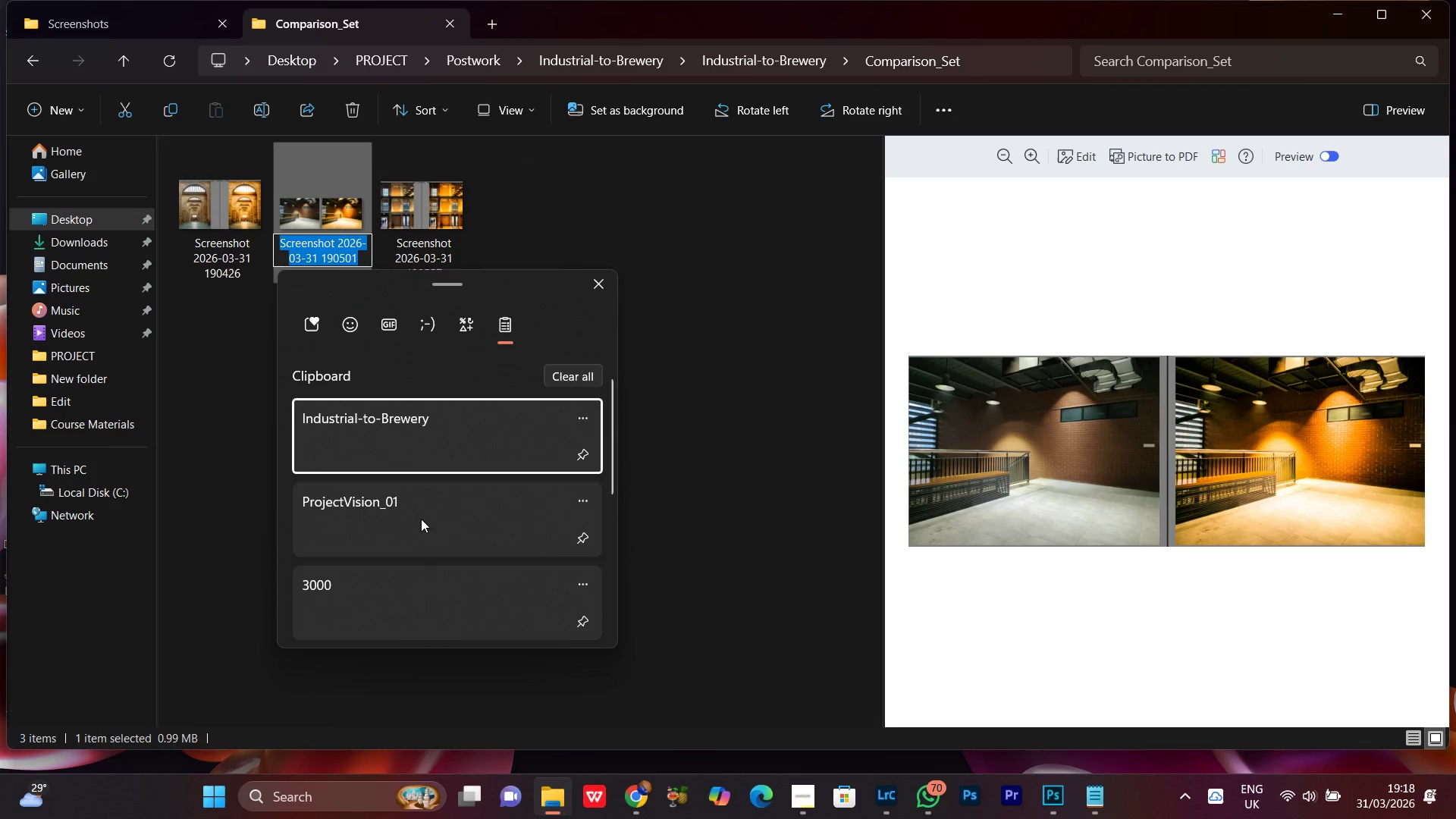 
left_click([379, 482])
 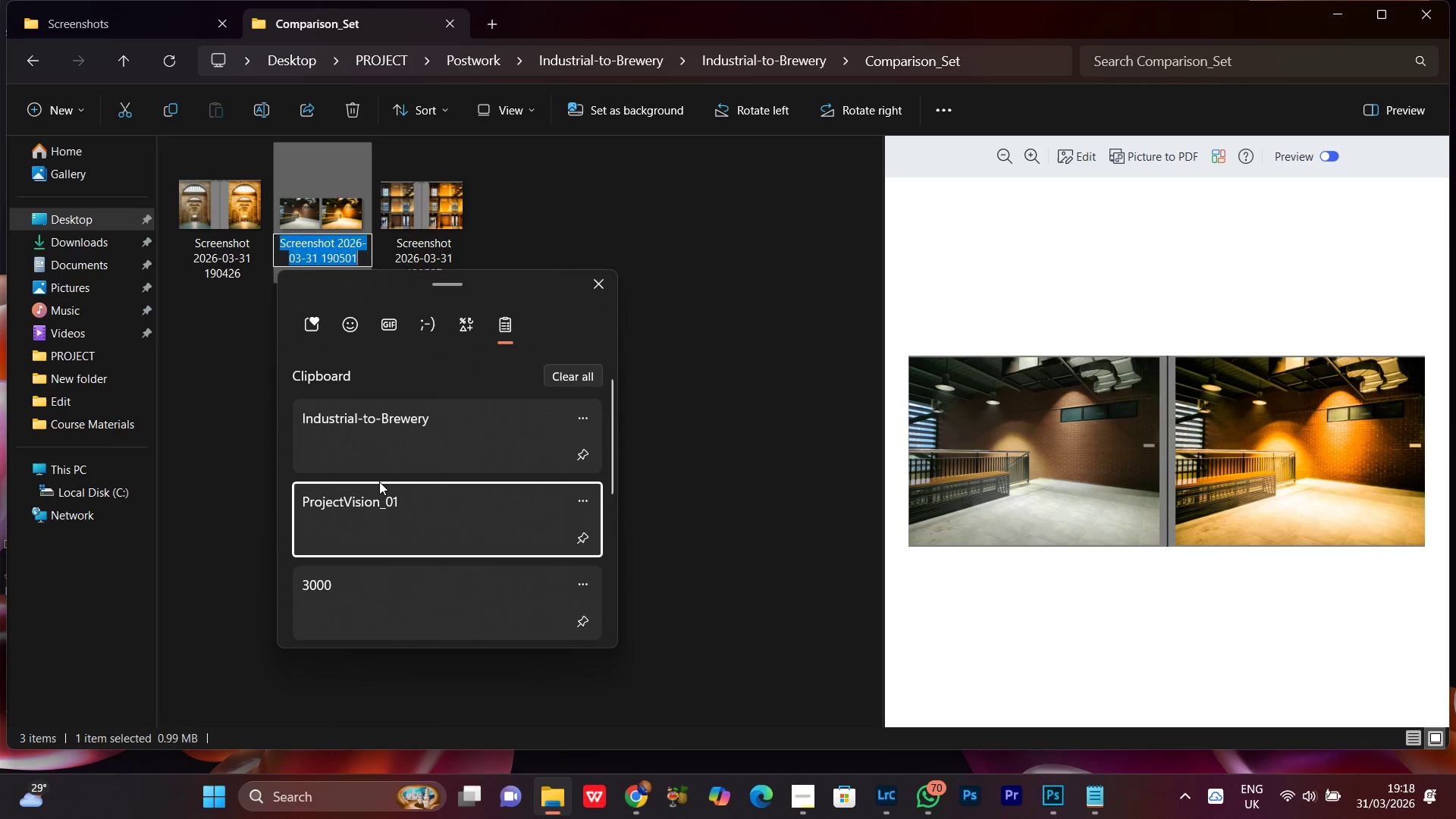 
key(Control+ControlLeft)
 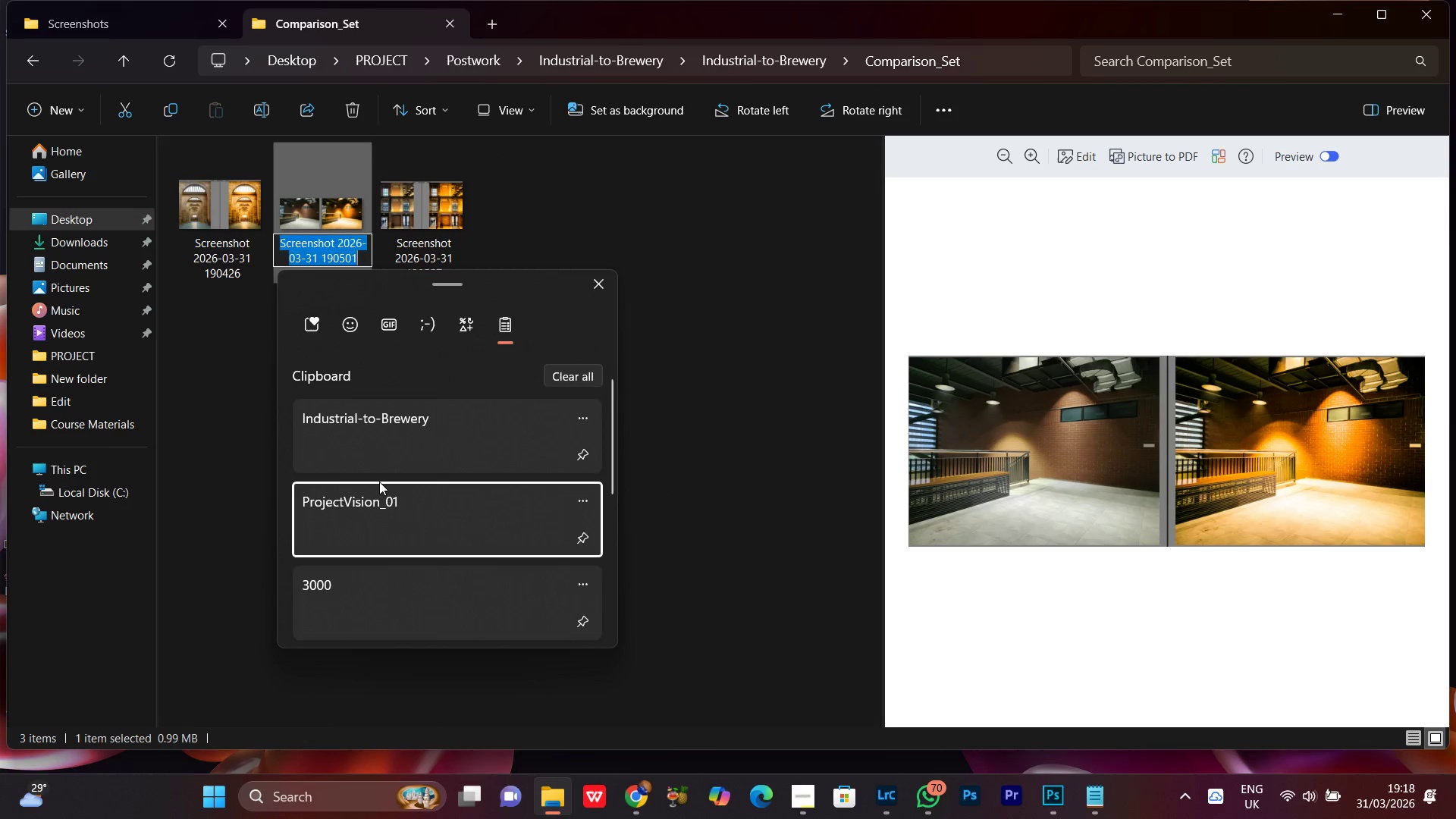 
hold_key(key=V, duration=20.28)
 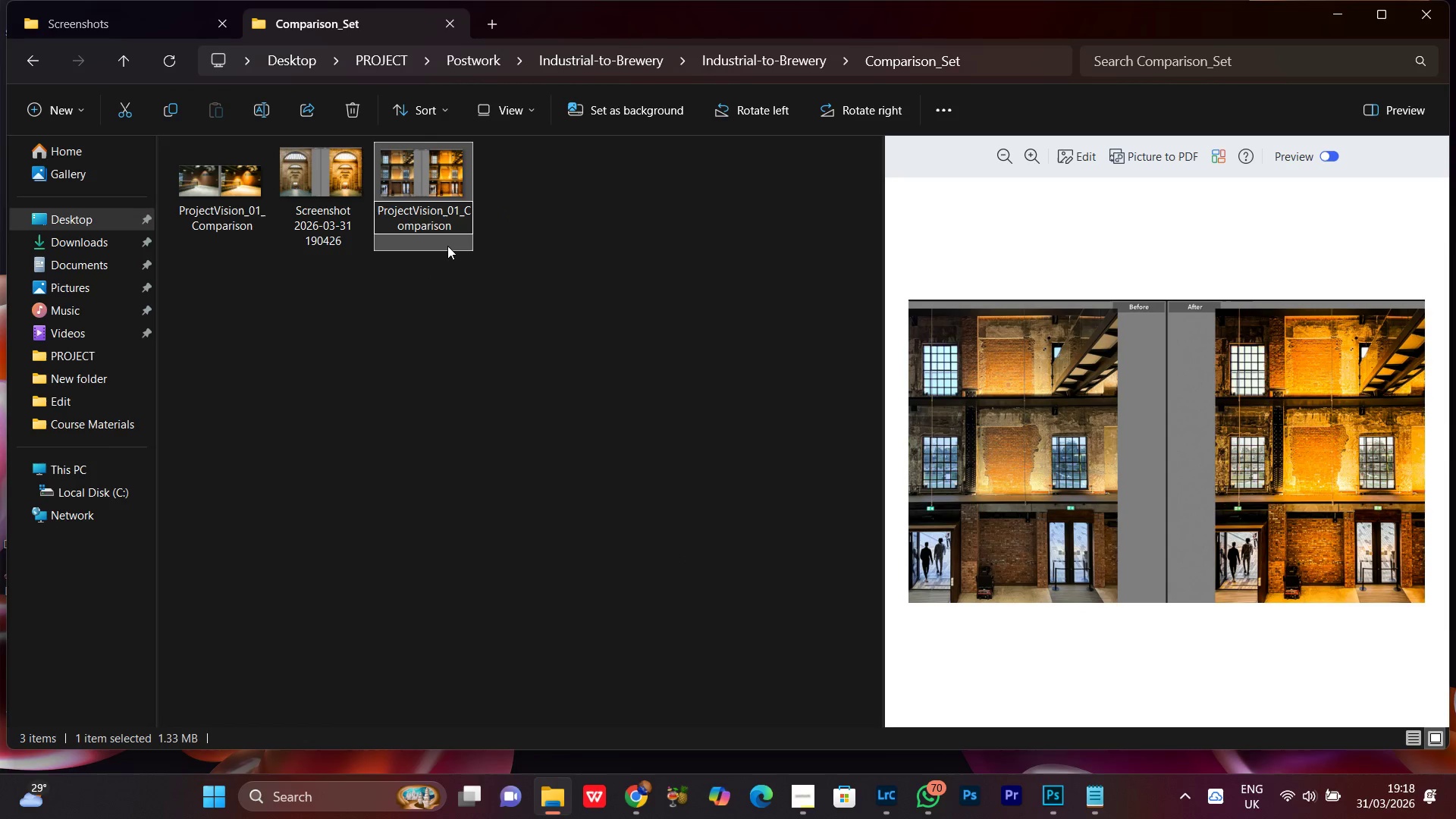 
type(_Comparison)
 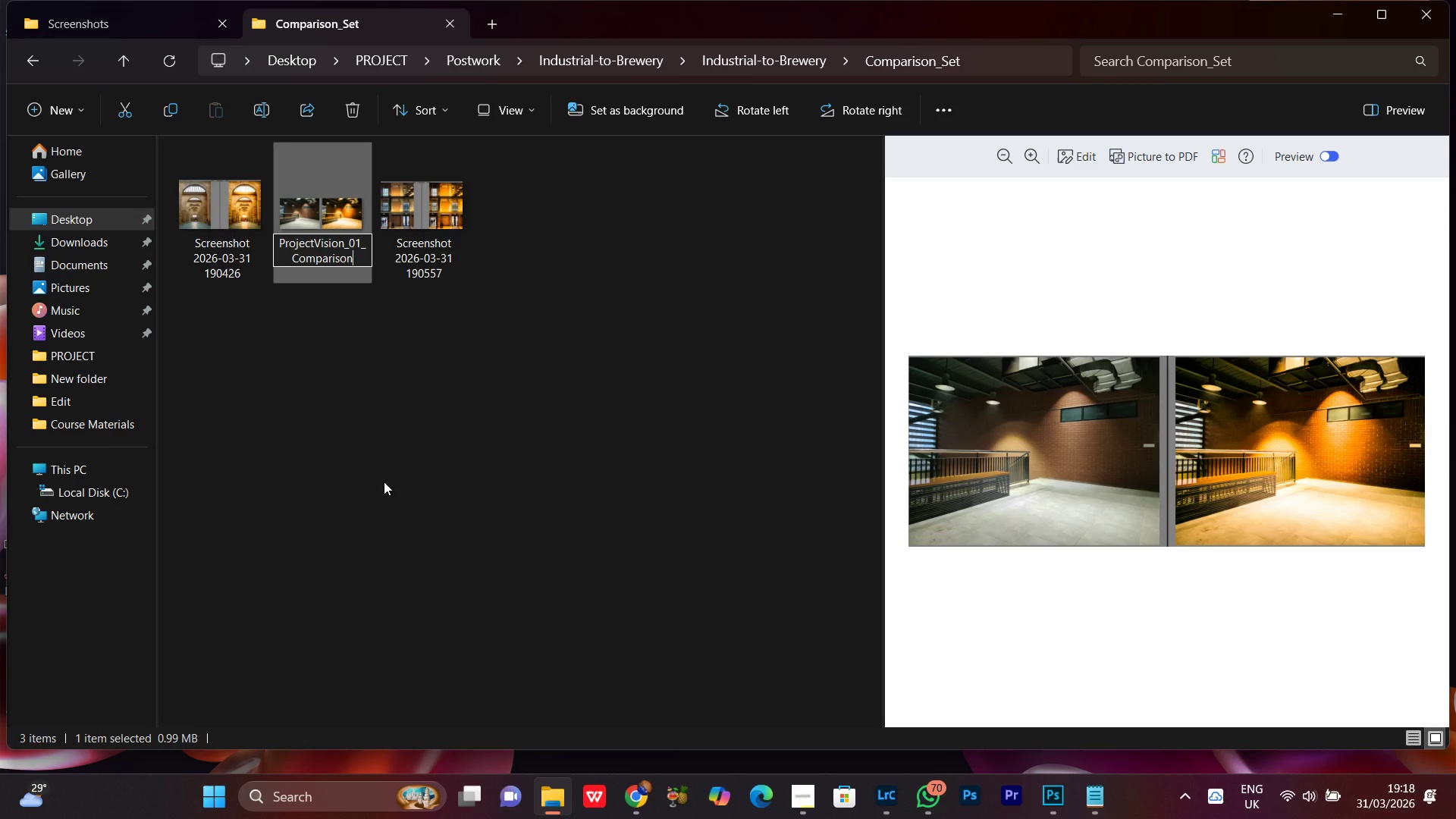 
key(Control+A)
 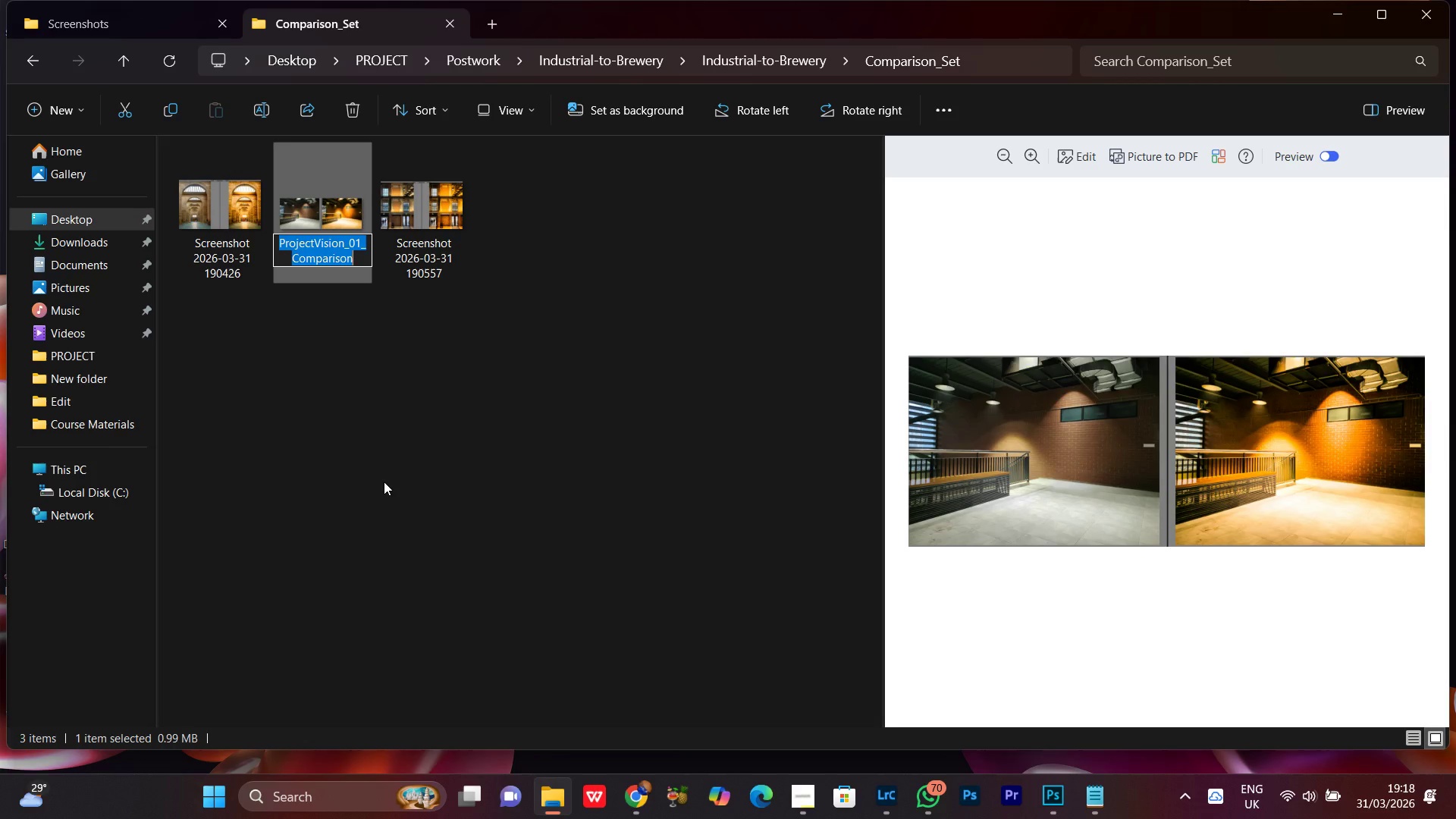 
key(Control+C)
 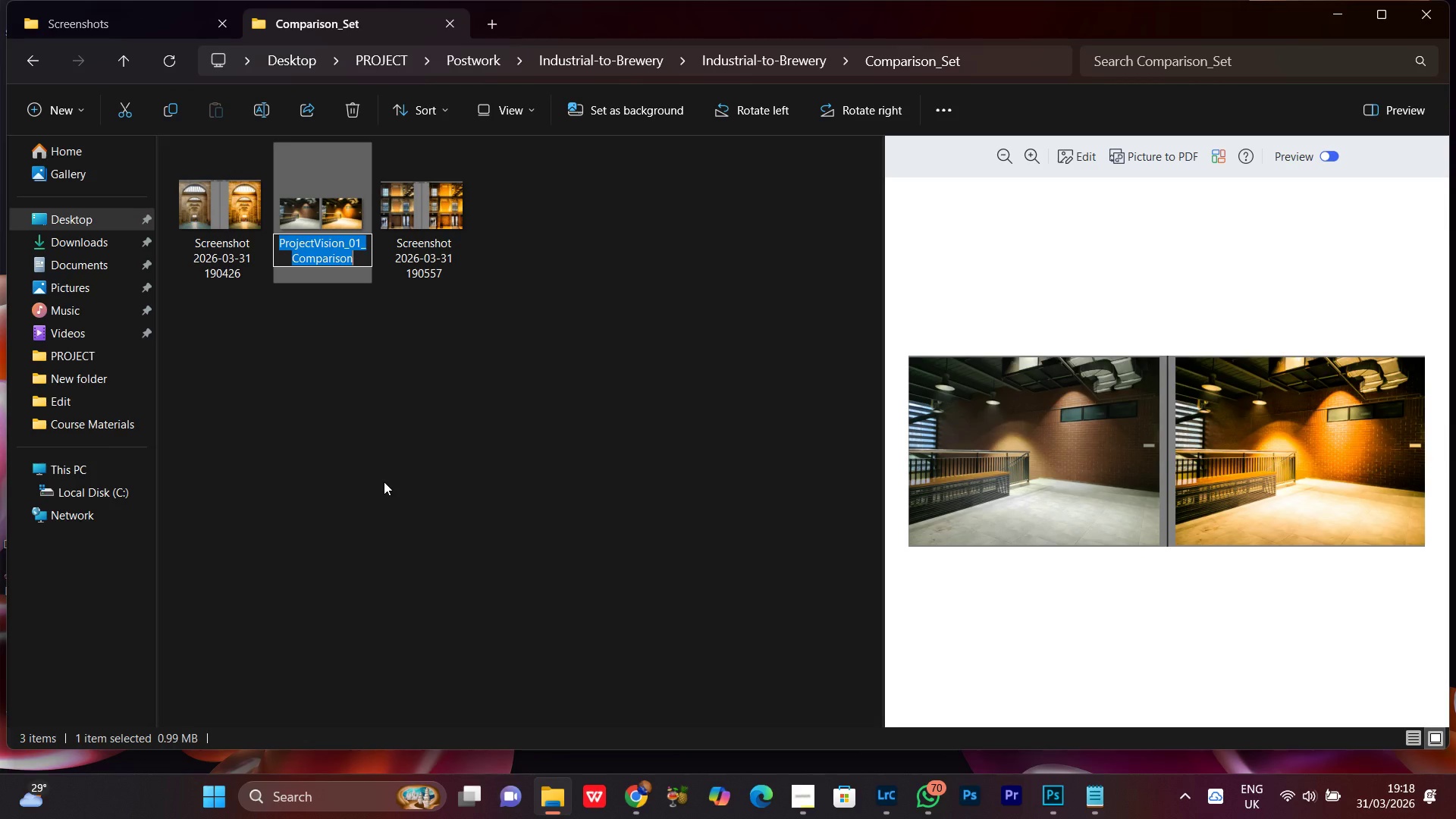 
key(Control+C)
 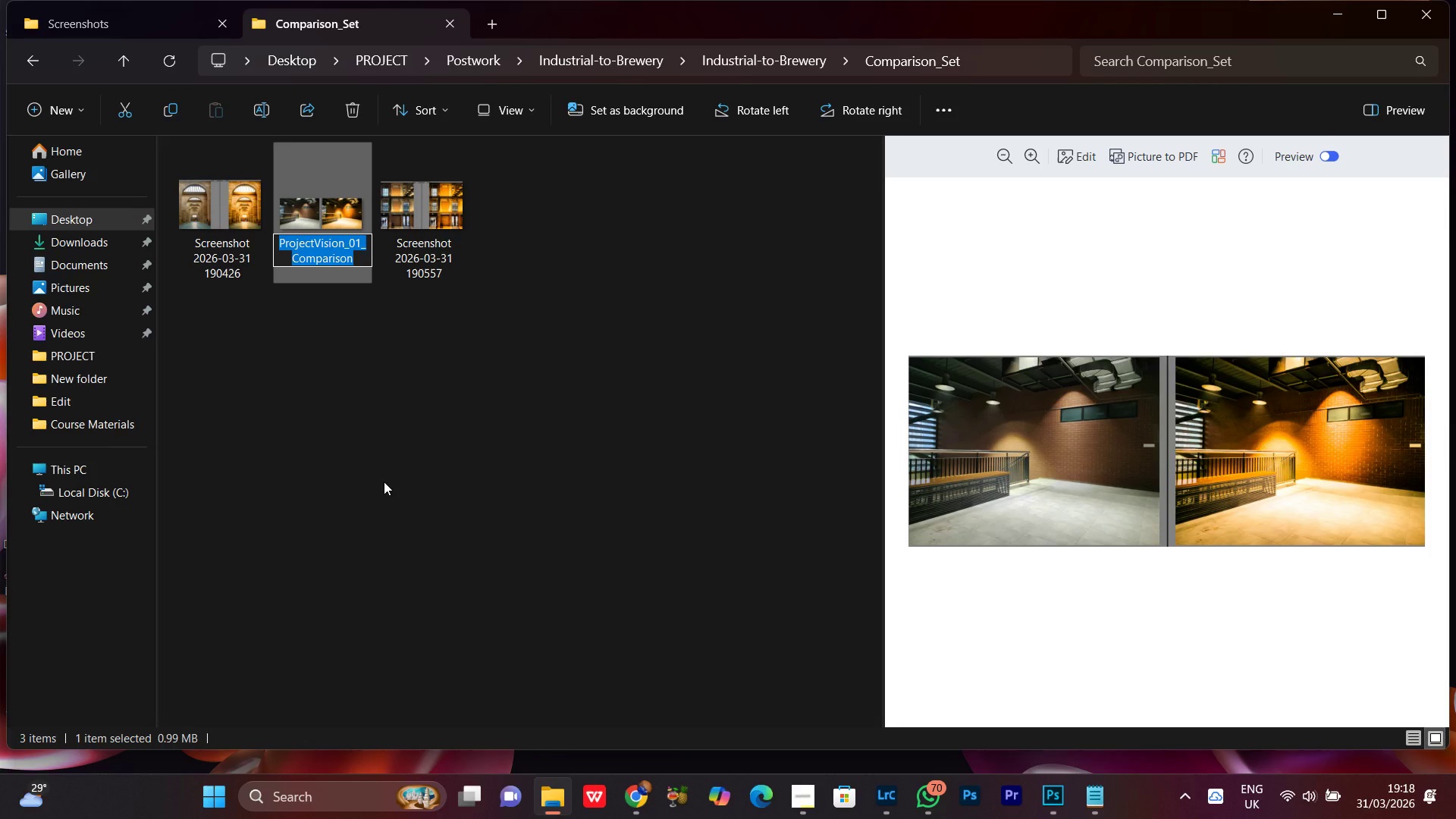 
key(Control+C)
 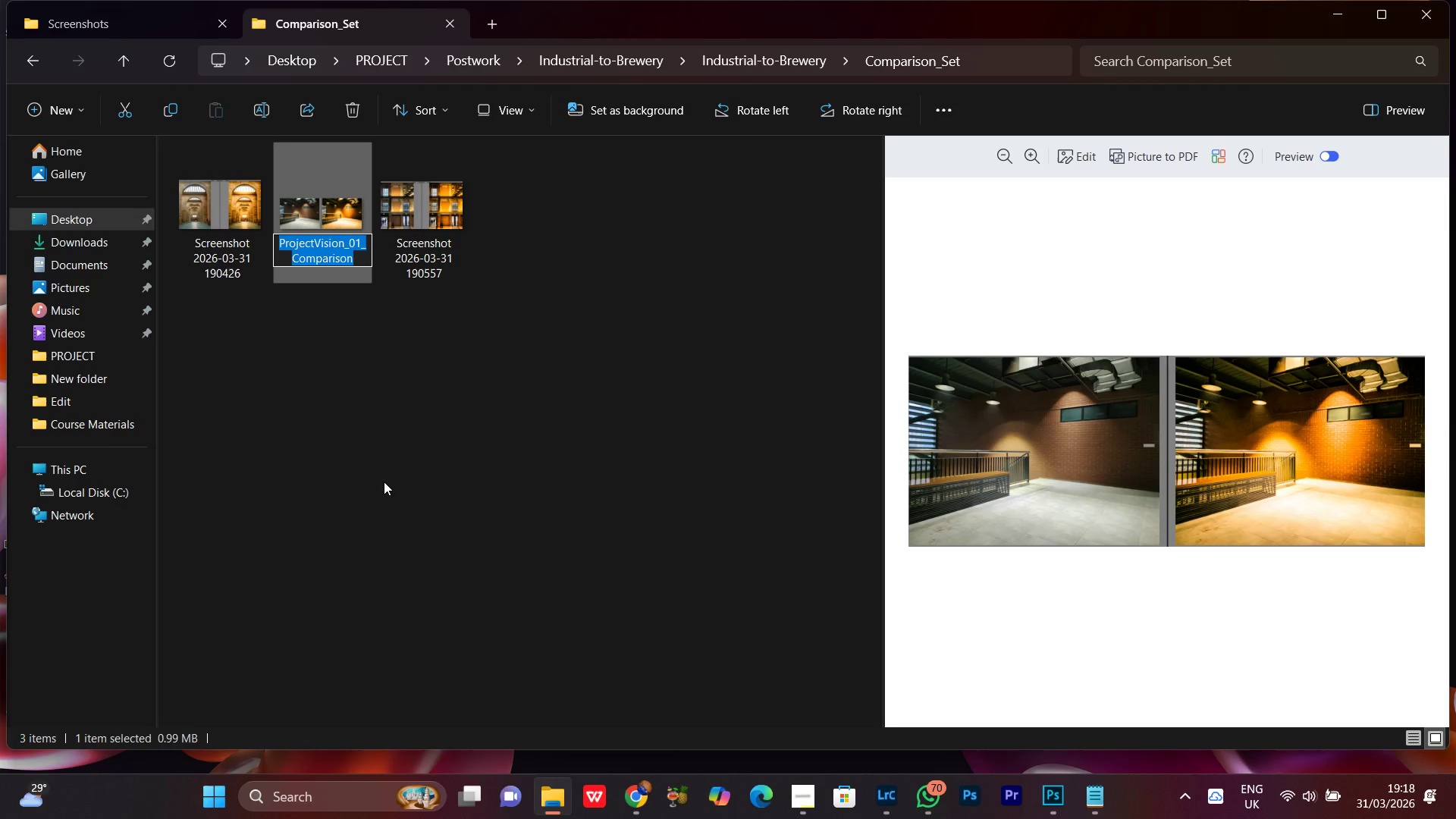 
key(Control+C)
 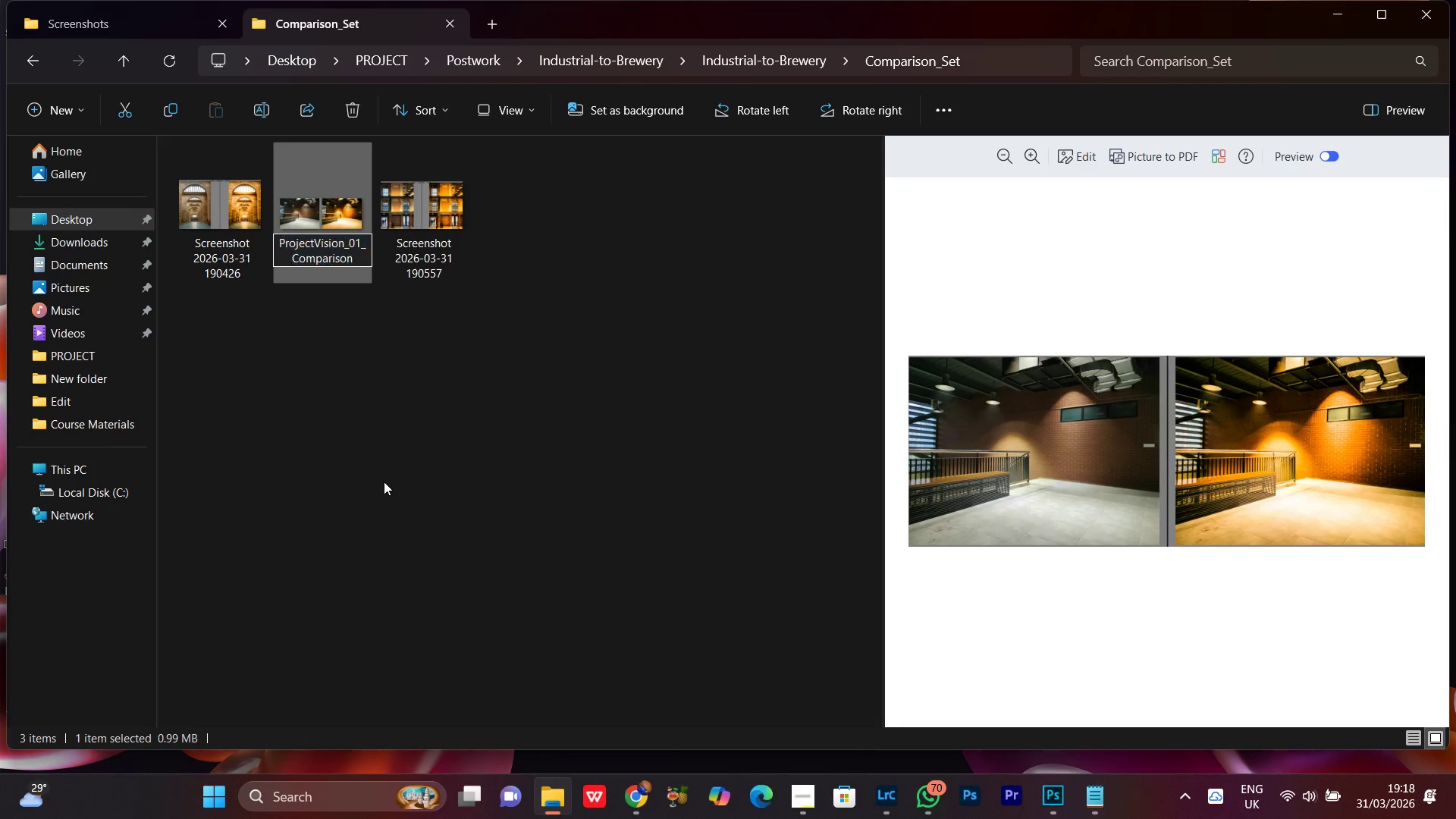 
key(ArrowRight)
 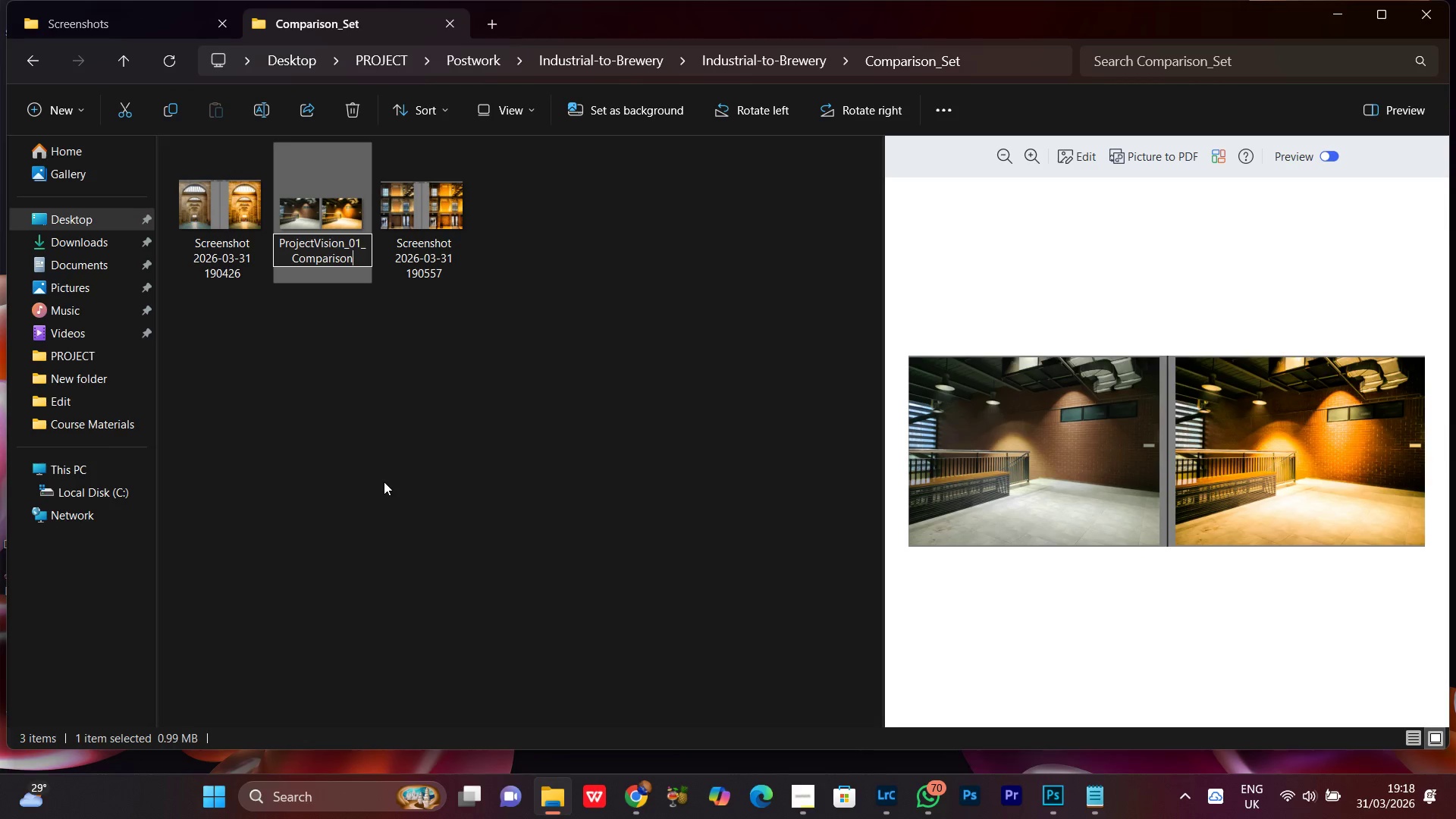 
key(Enter)
 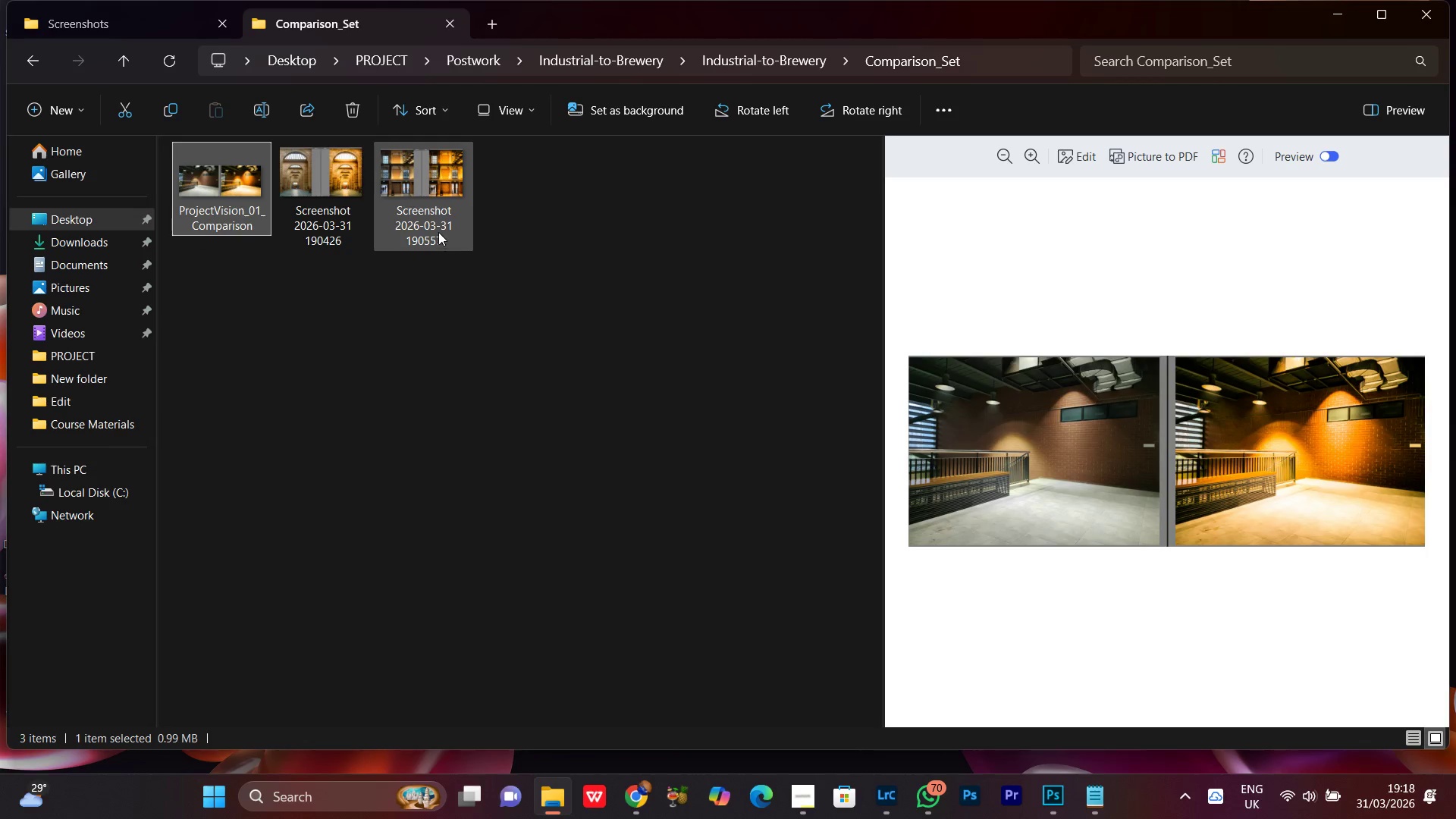 
left_click([428, 184])
 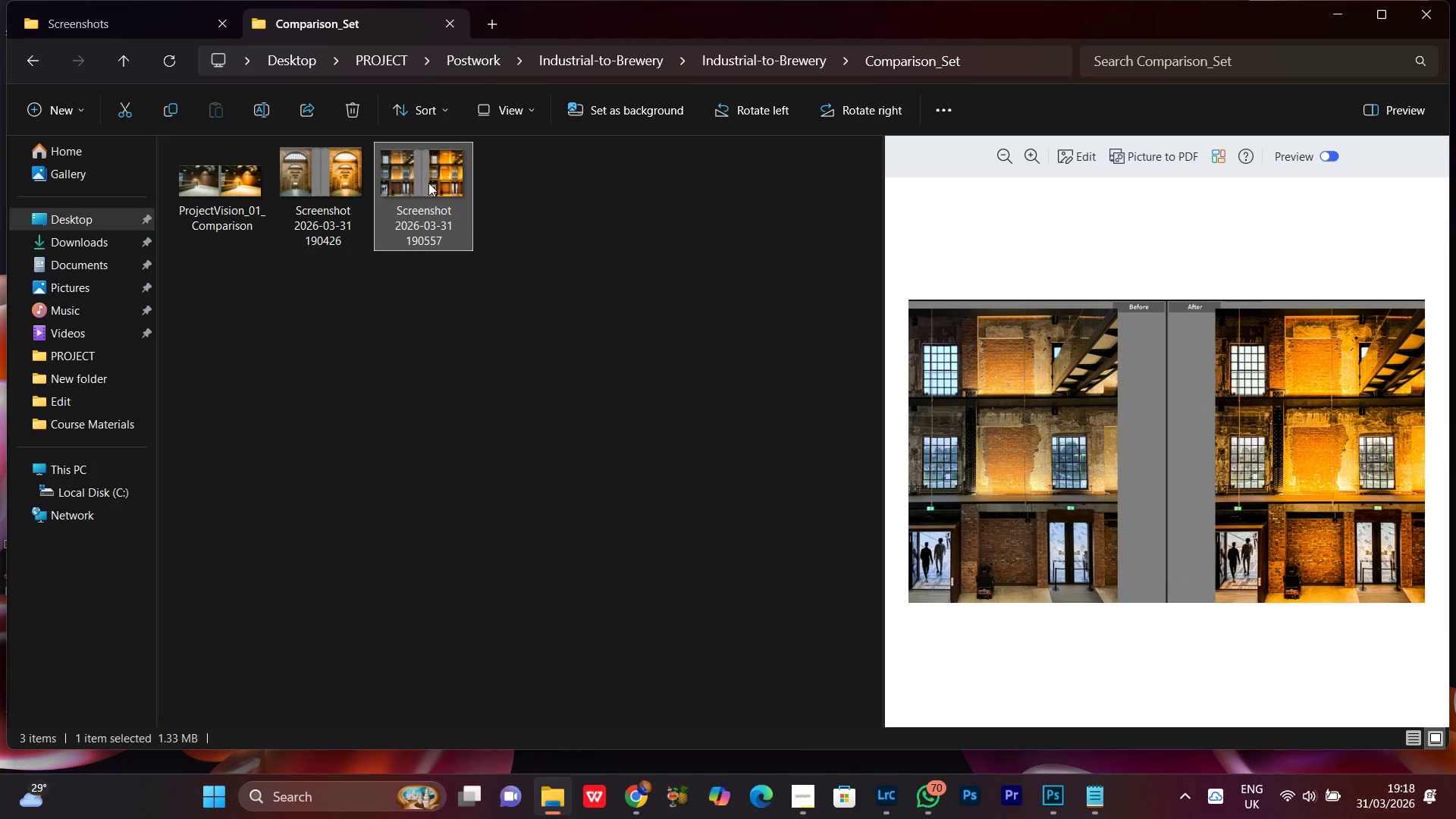 
right_click([428, 183])
 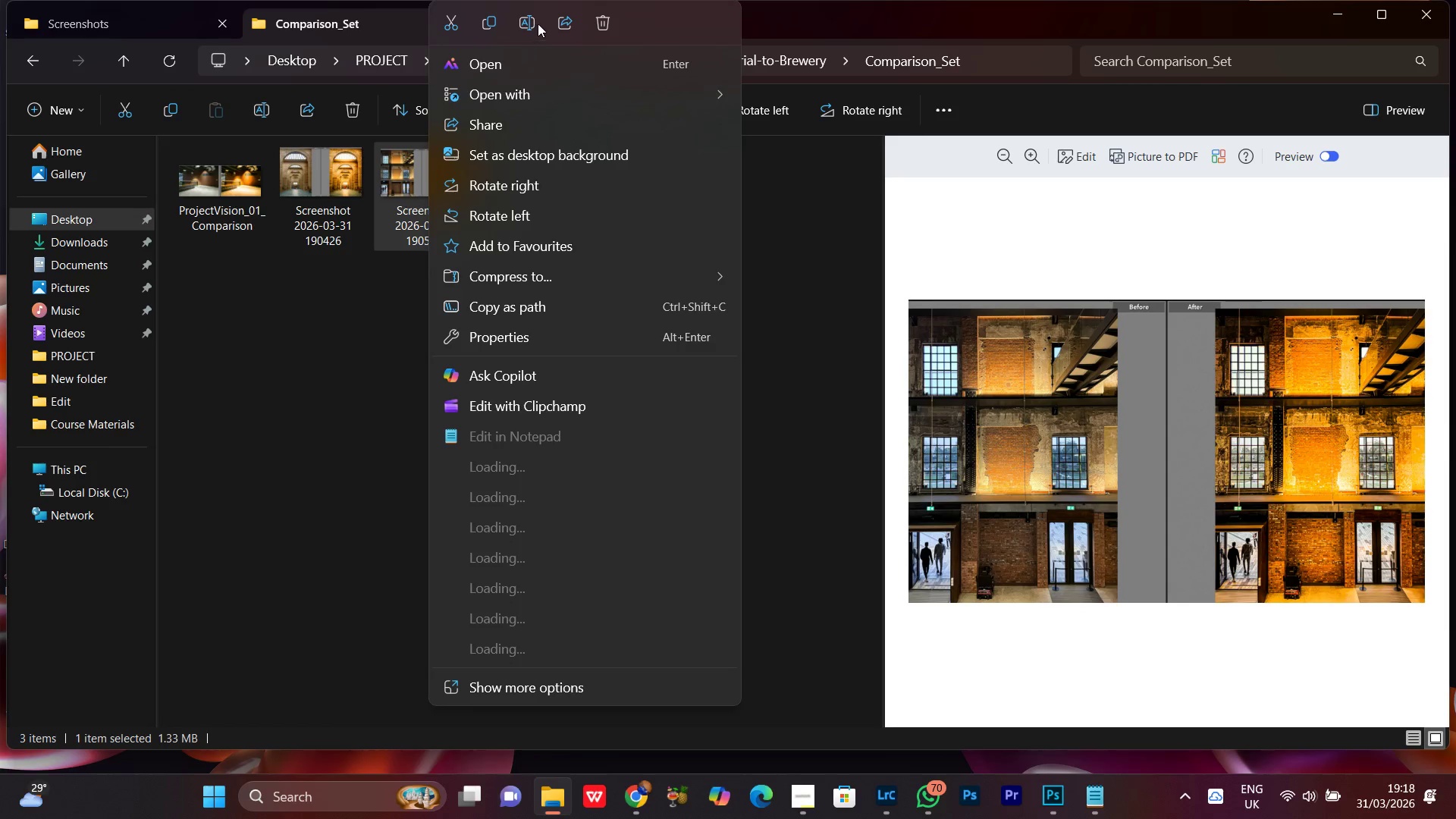 
left_click([532, 20])
 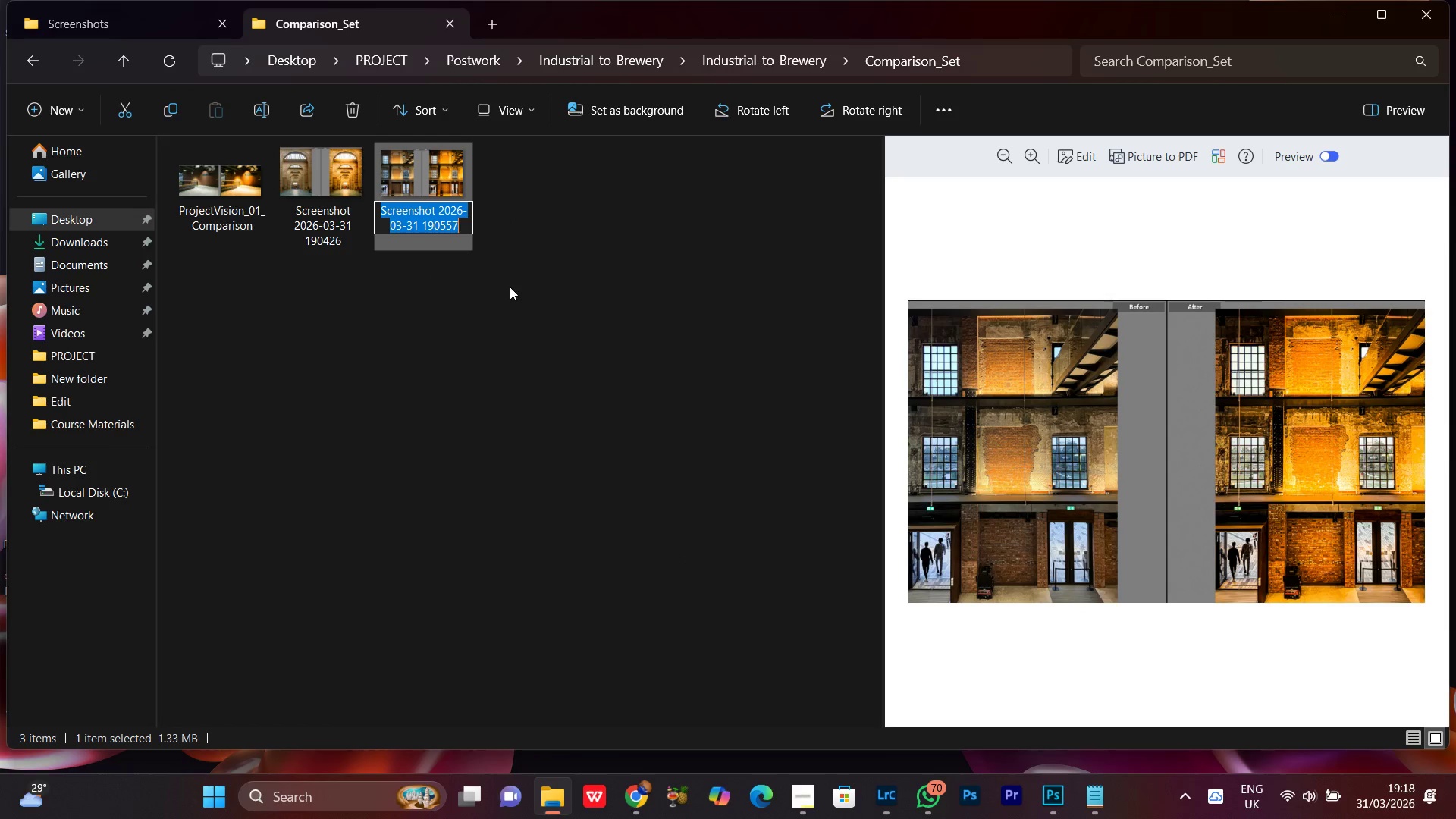 
hold_key(key=ControlLeft, duration=0.72)
 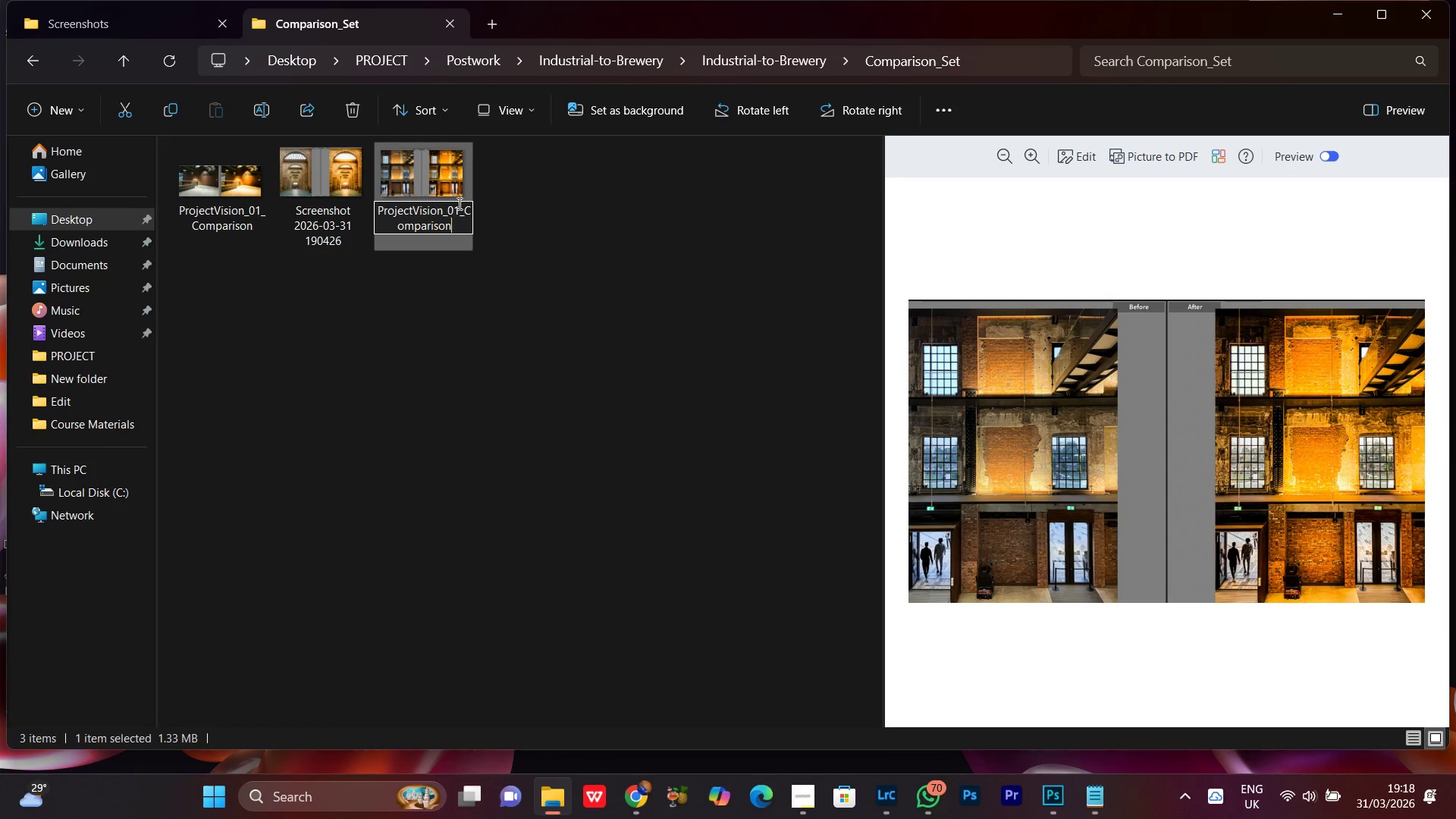 
left_click([458, 204])
 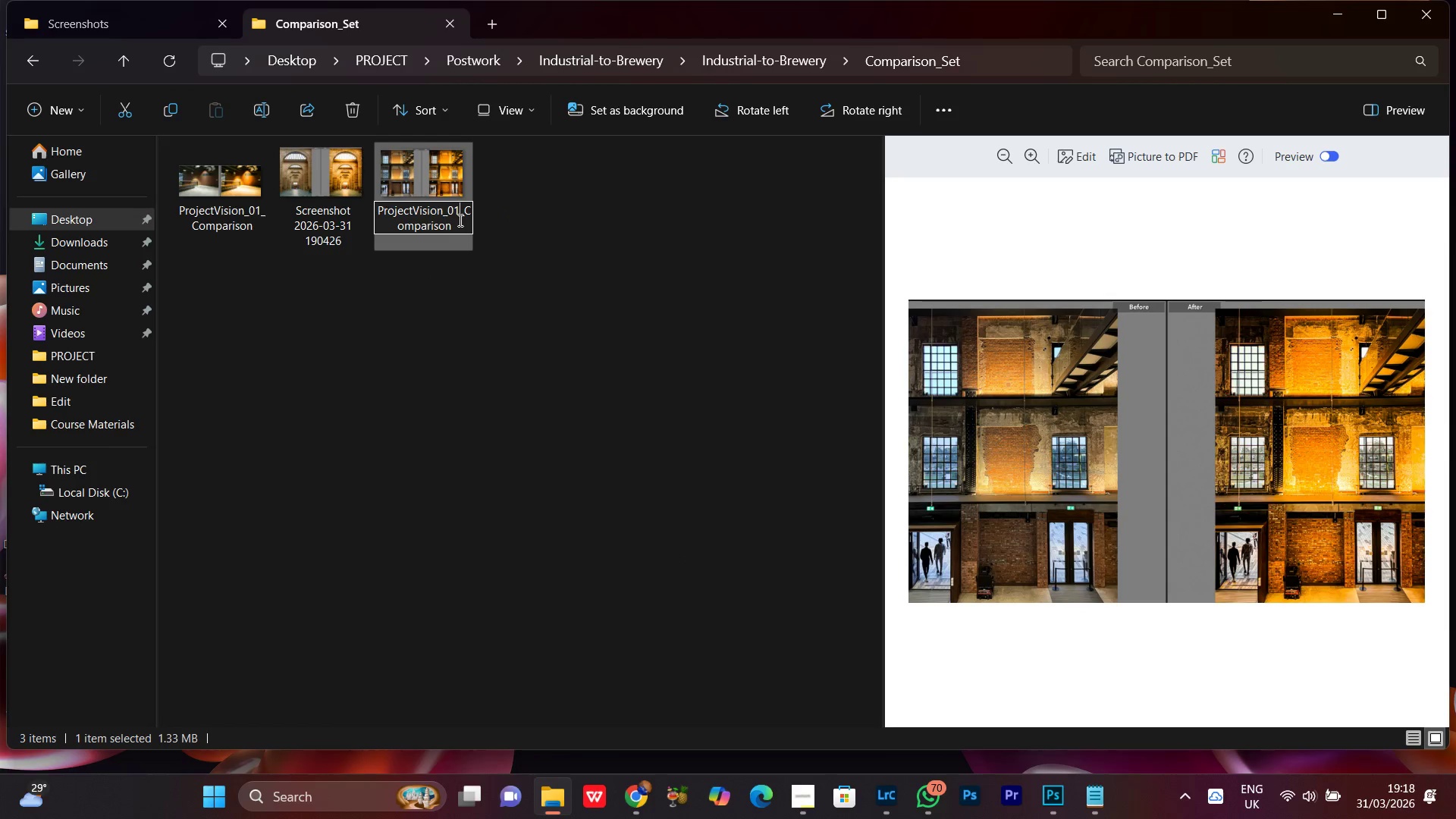 
key(Backspace)
 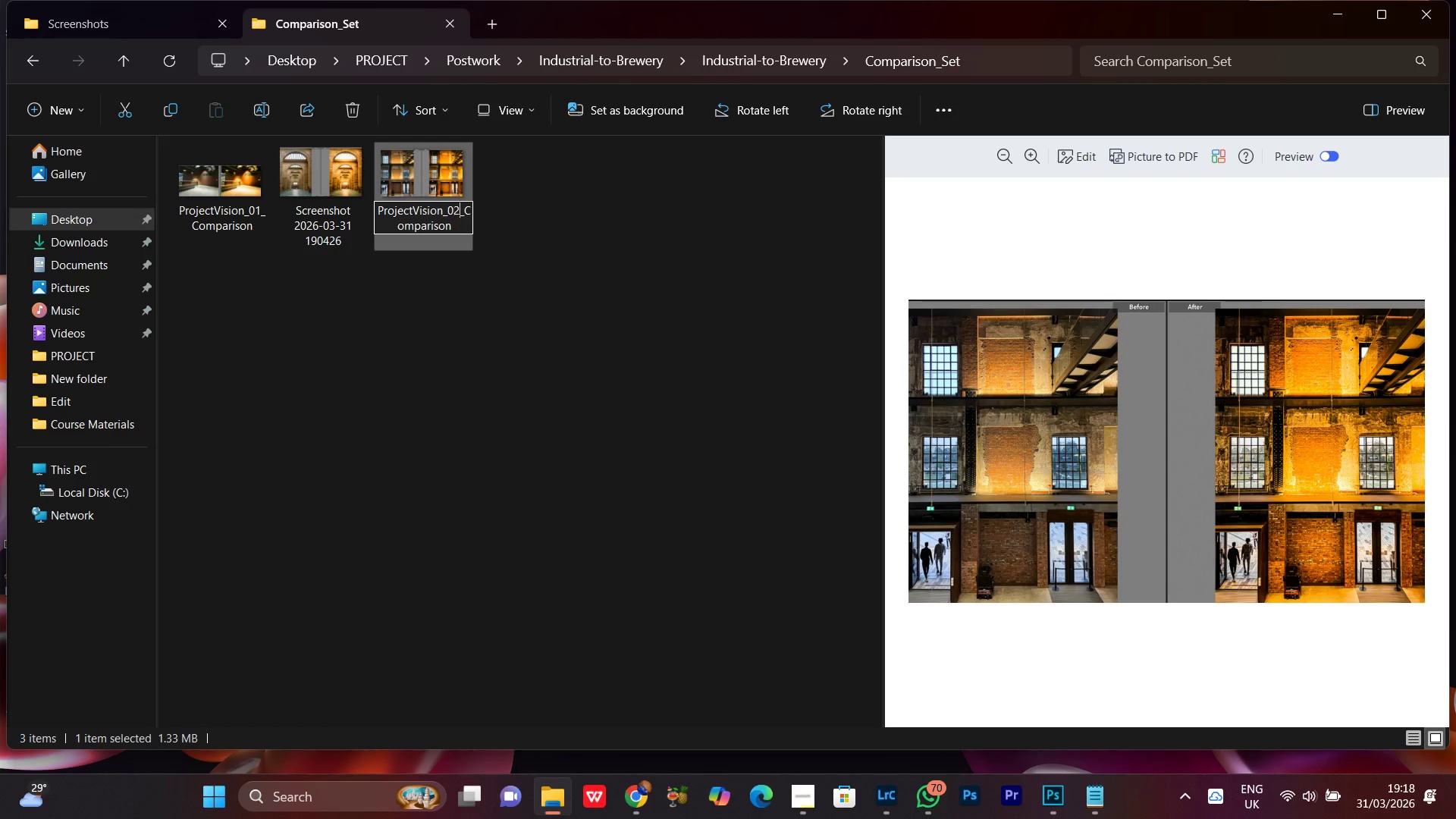 
key(2)
 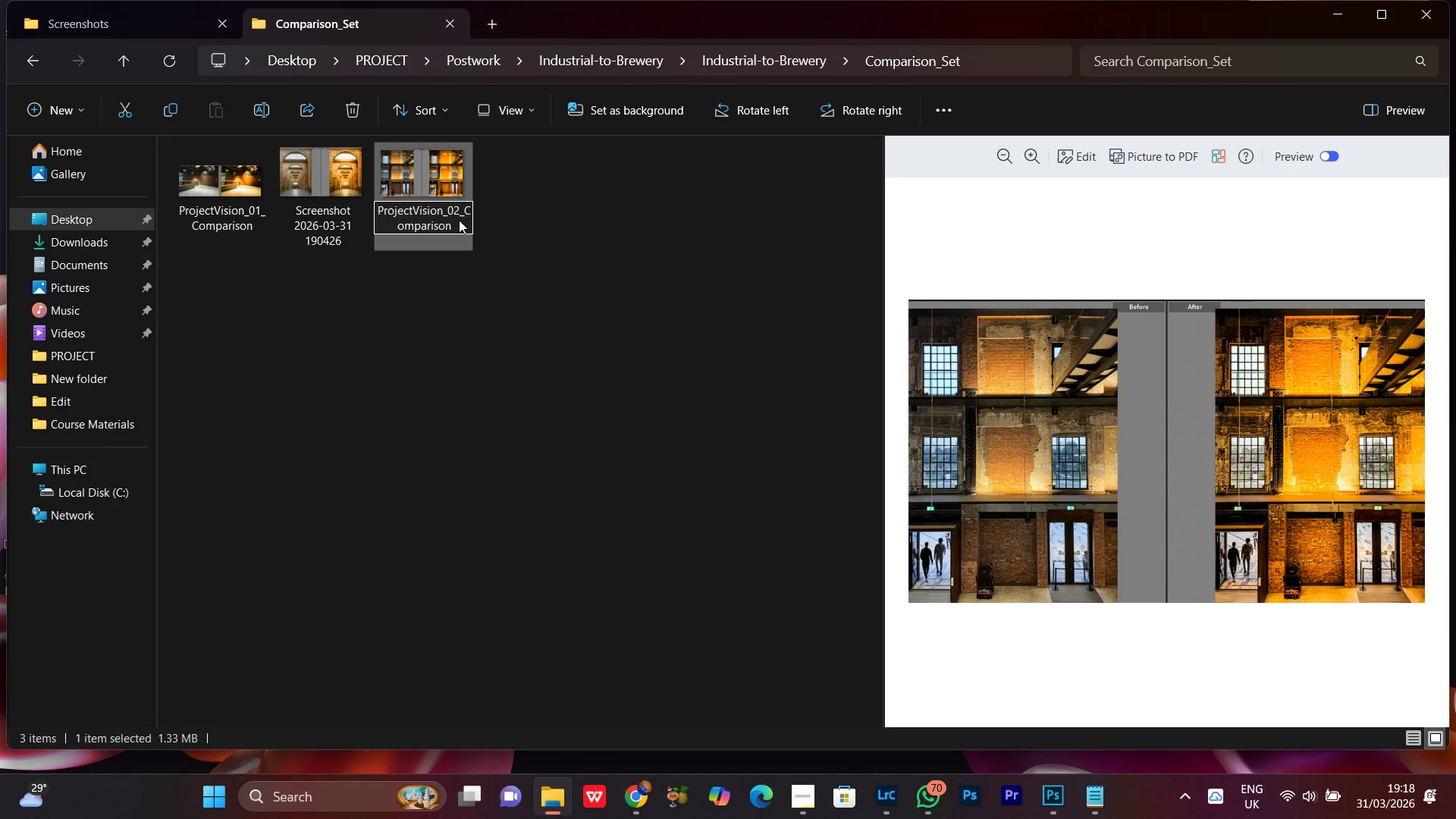 
key(Enter)
 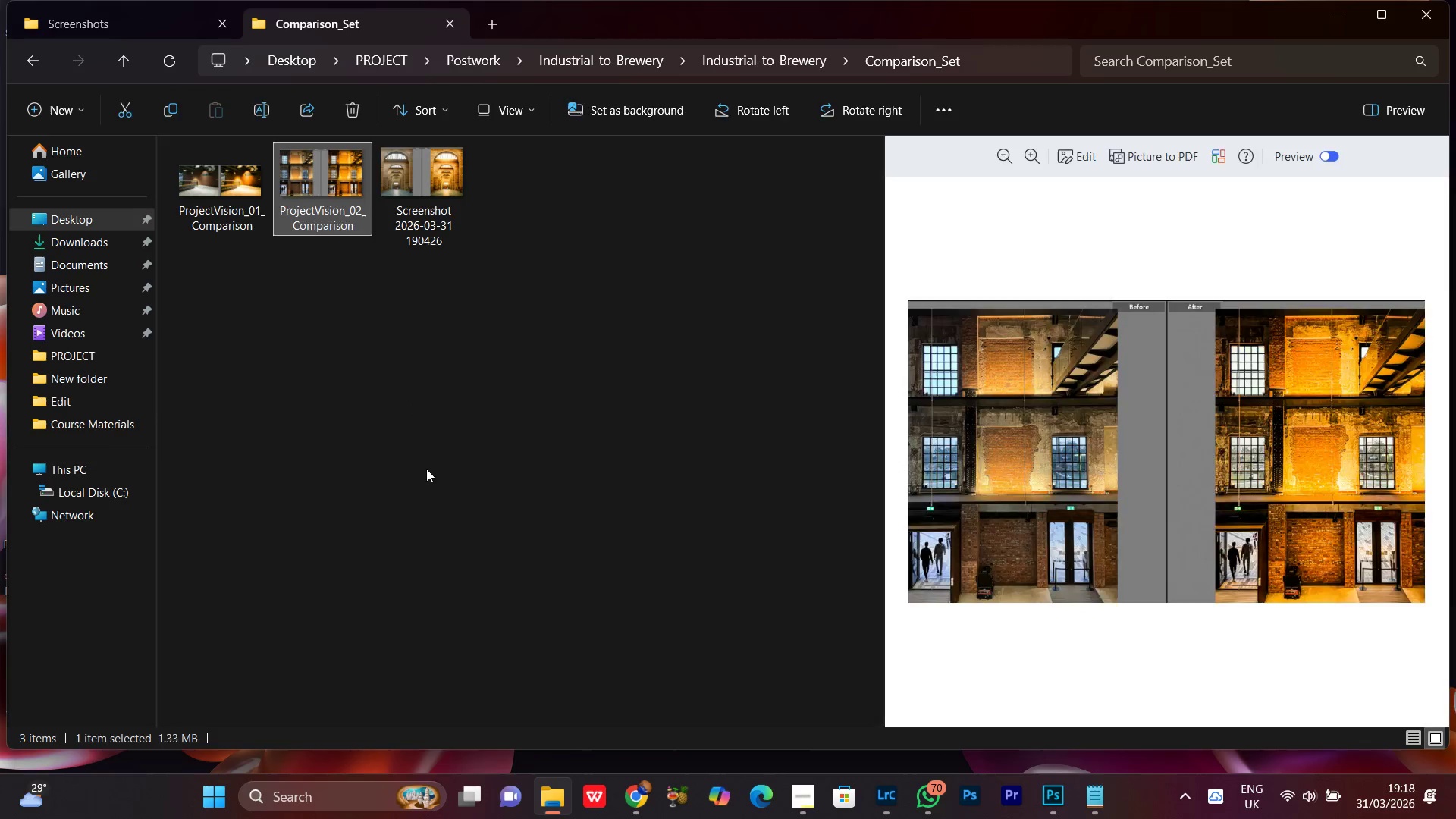 
wait(6.59)
 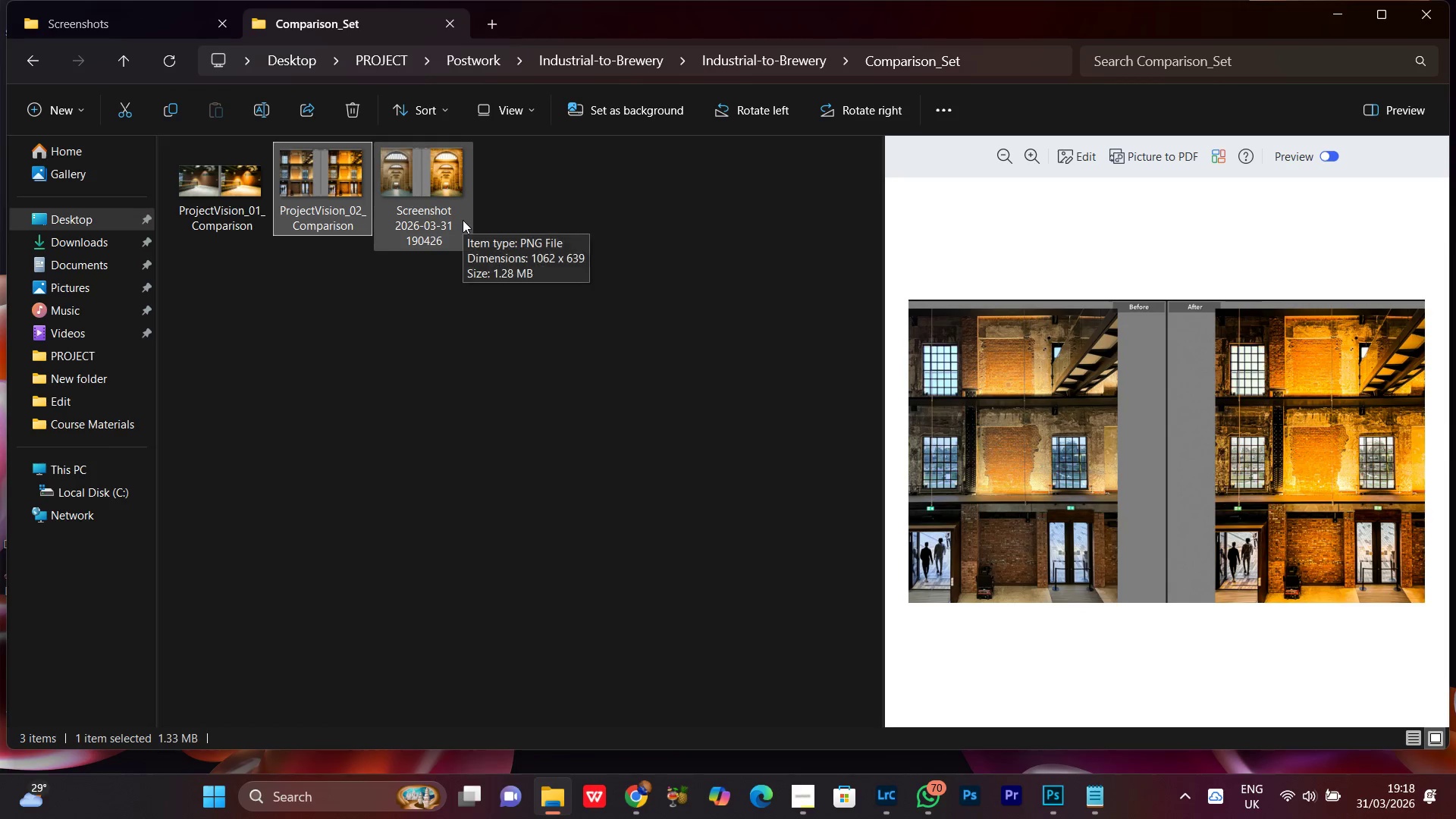 
right_click([422, 181])
 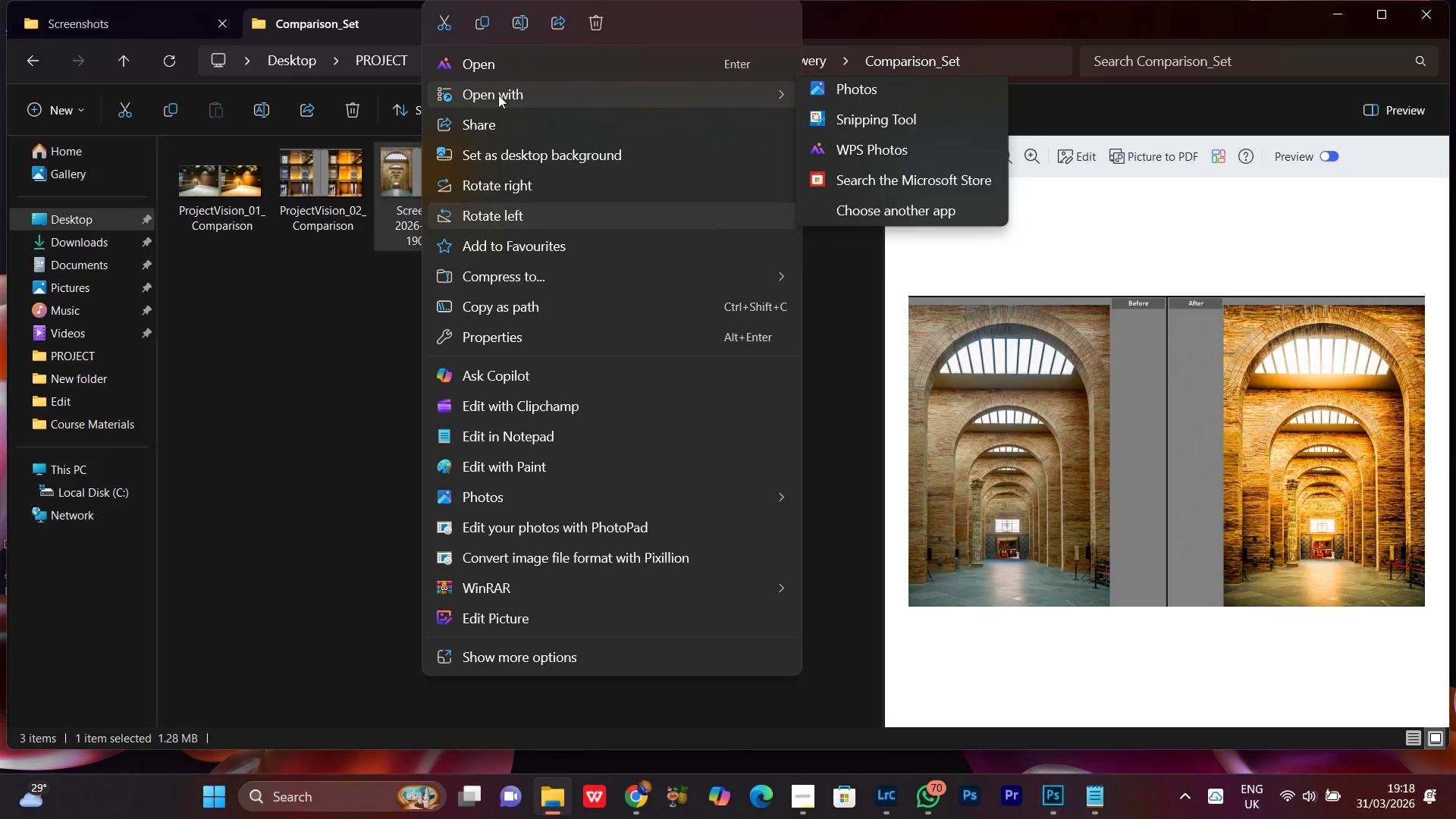 
left_click([522, 23])
 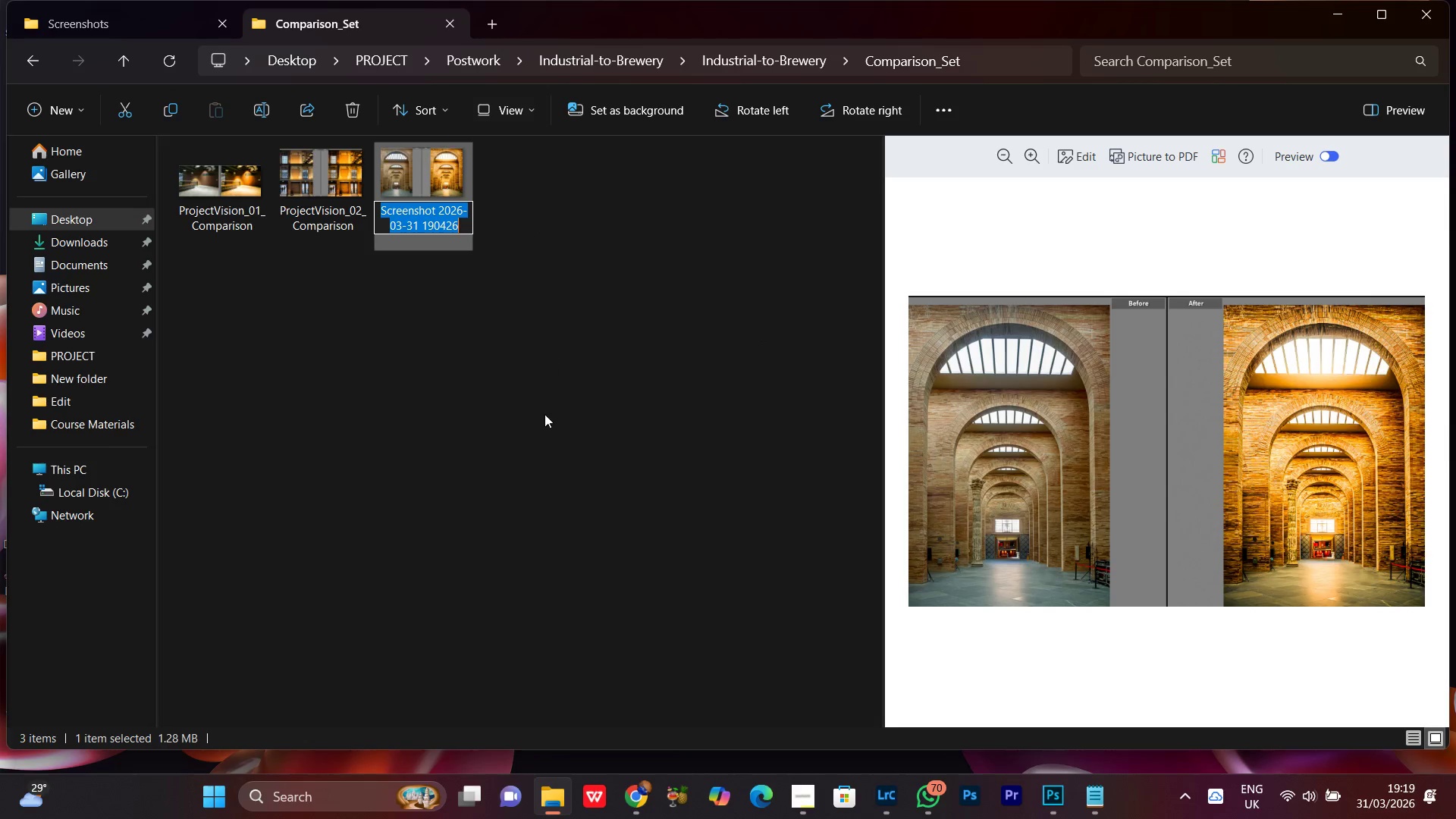 
key(Control+V)
 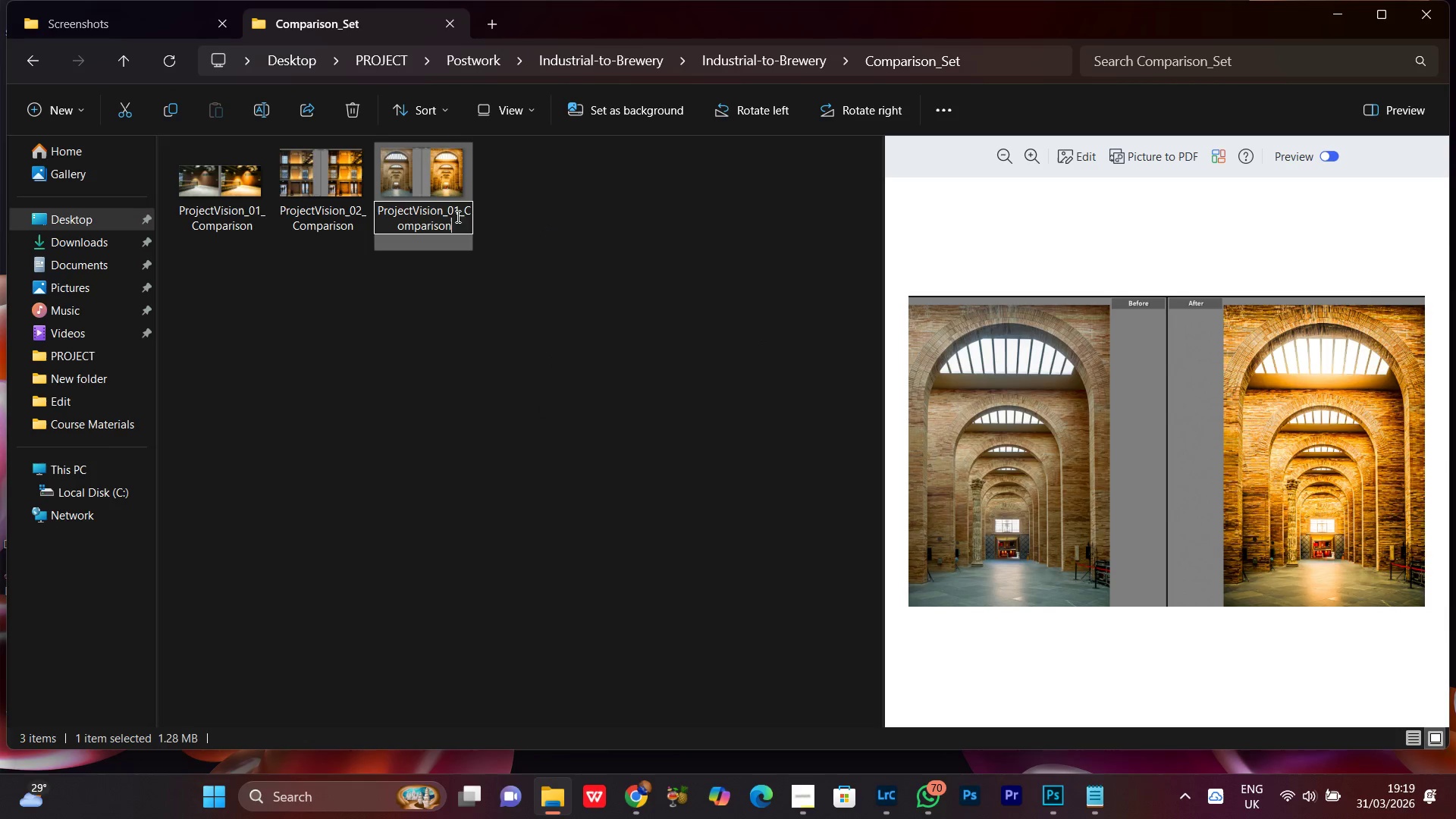 
left_click([460, 210])
 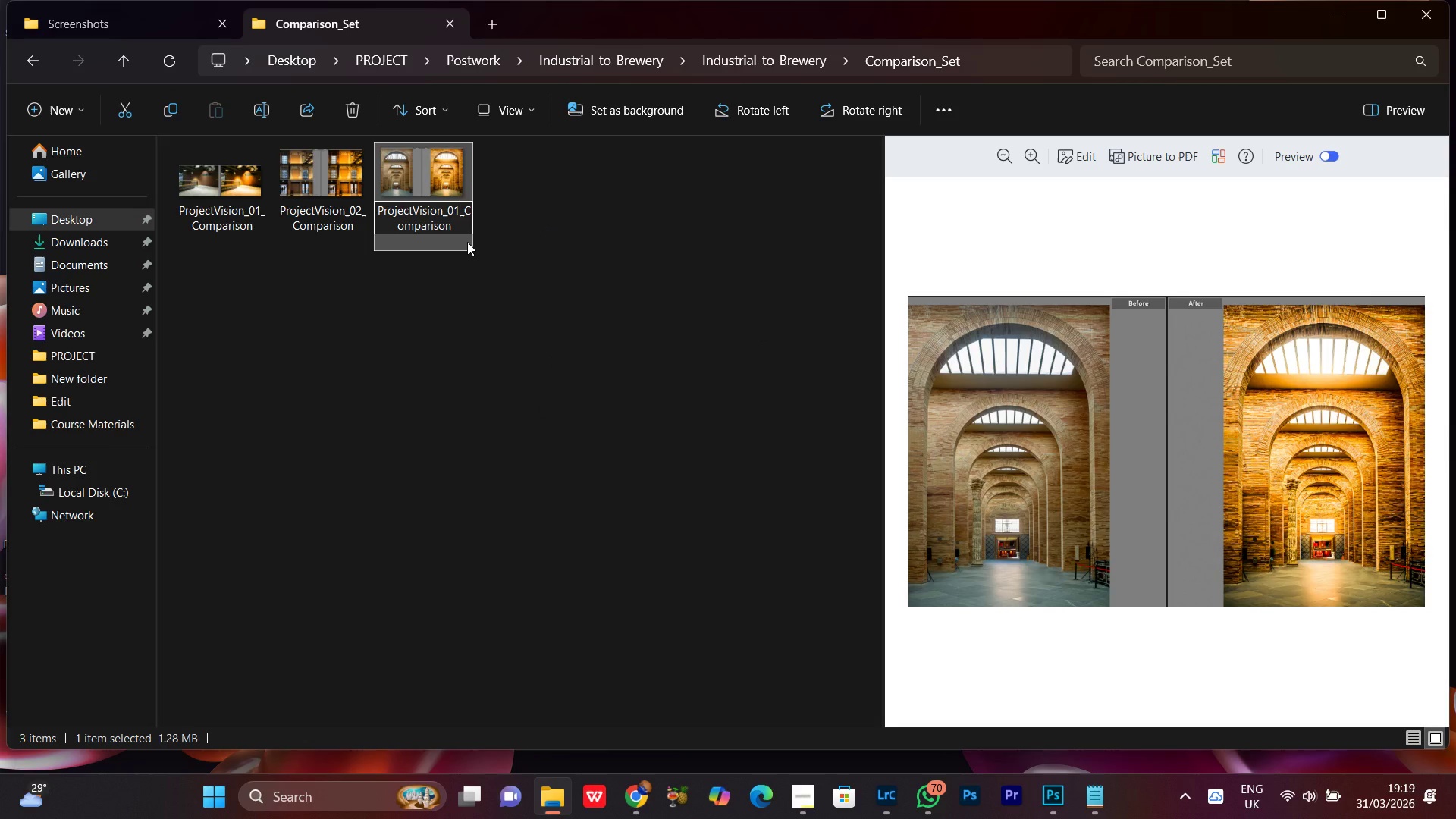 
key(Backspace)
 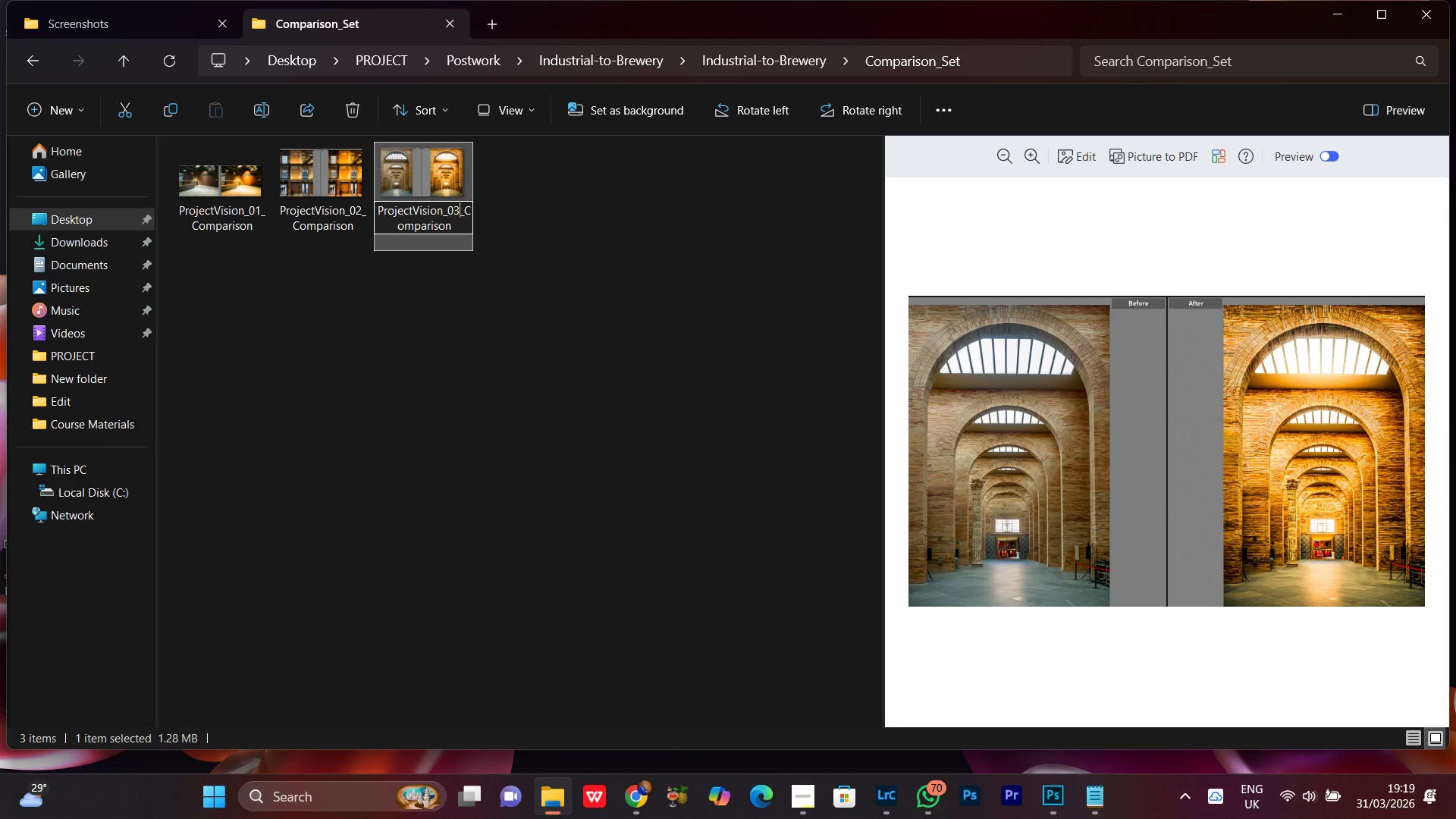 
key(3)
 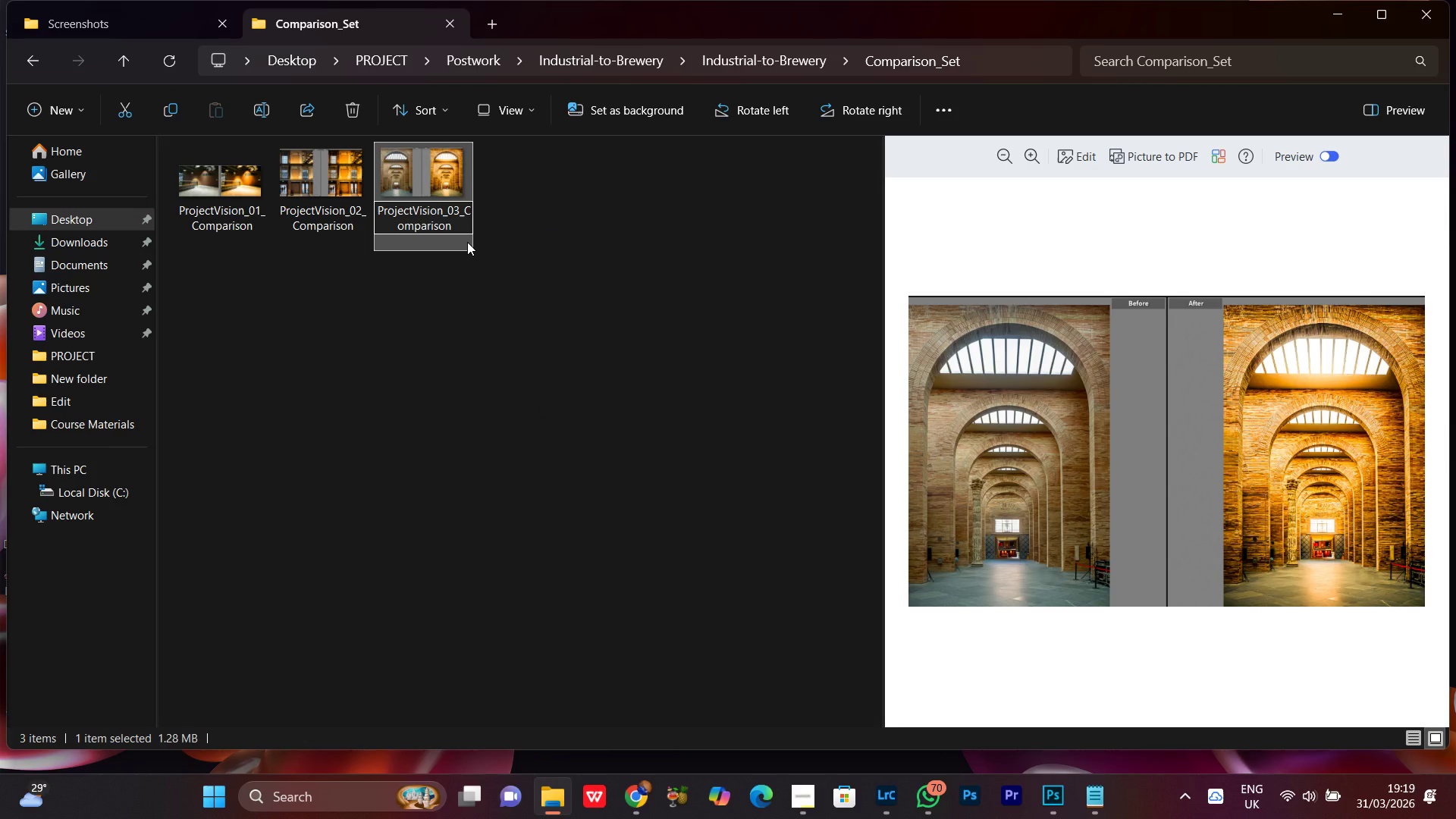 
key(Enter)
 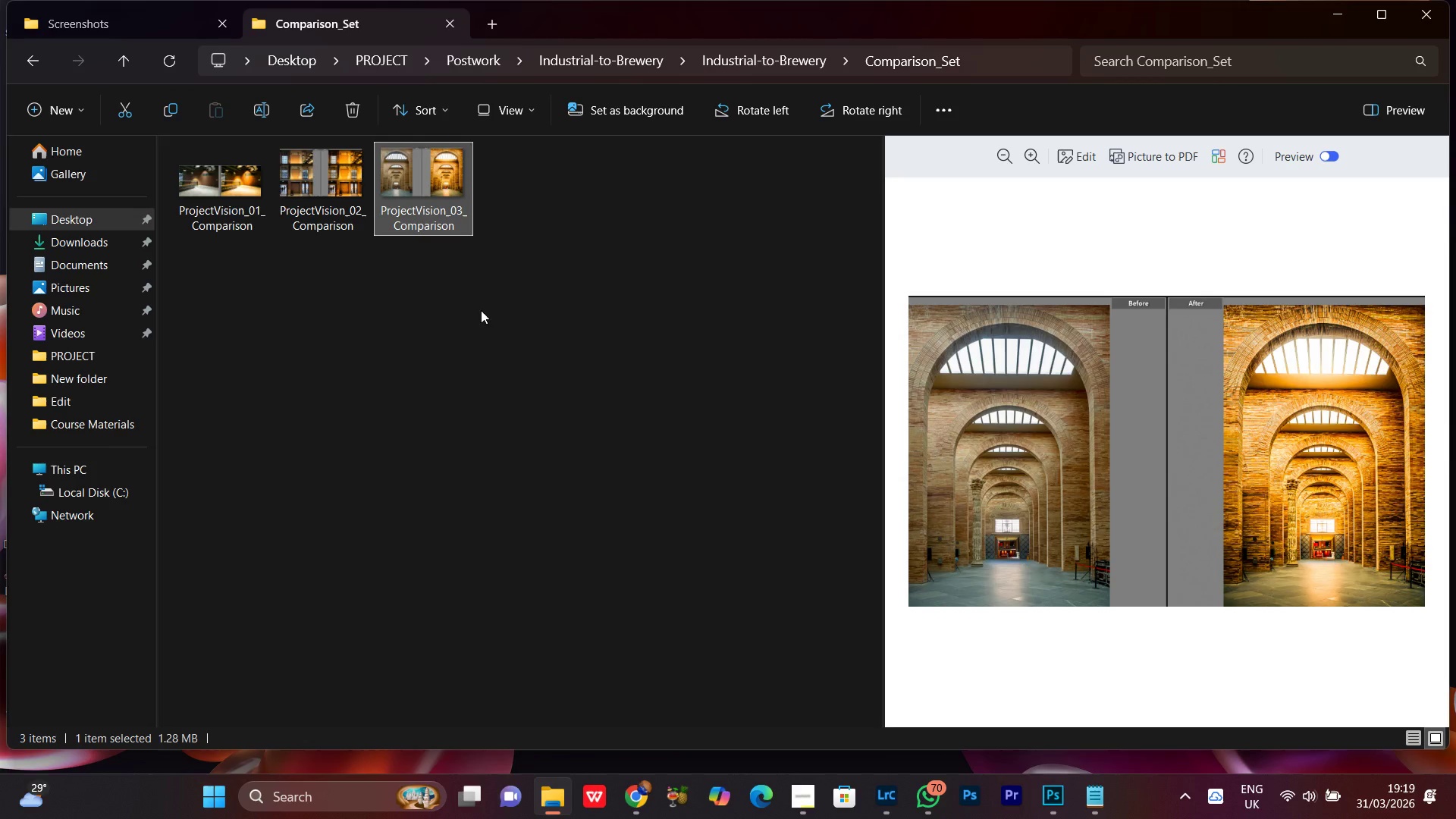 
left_click([492, 351])
 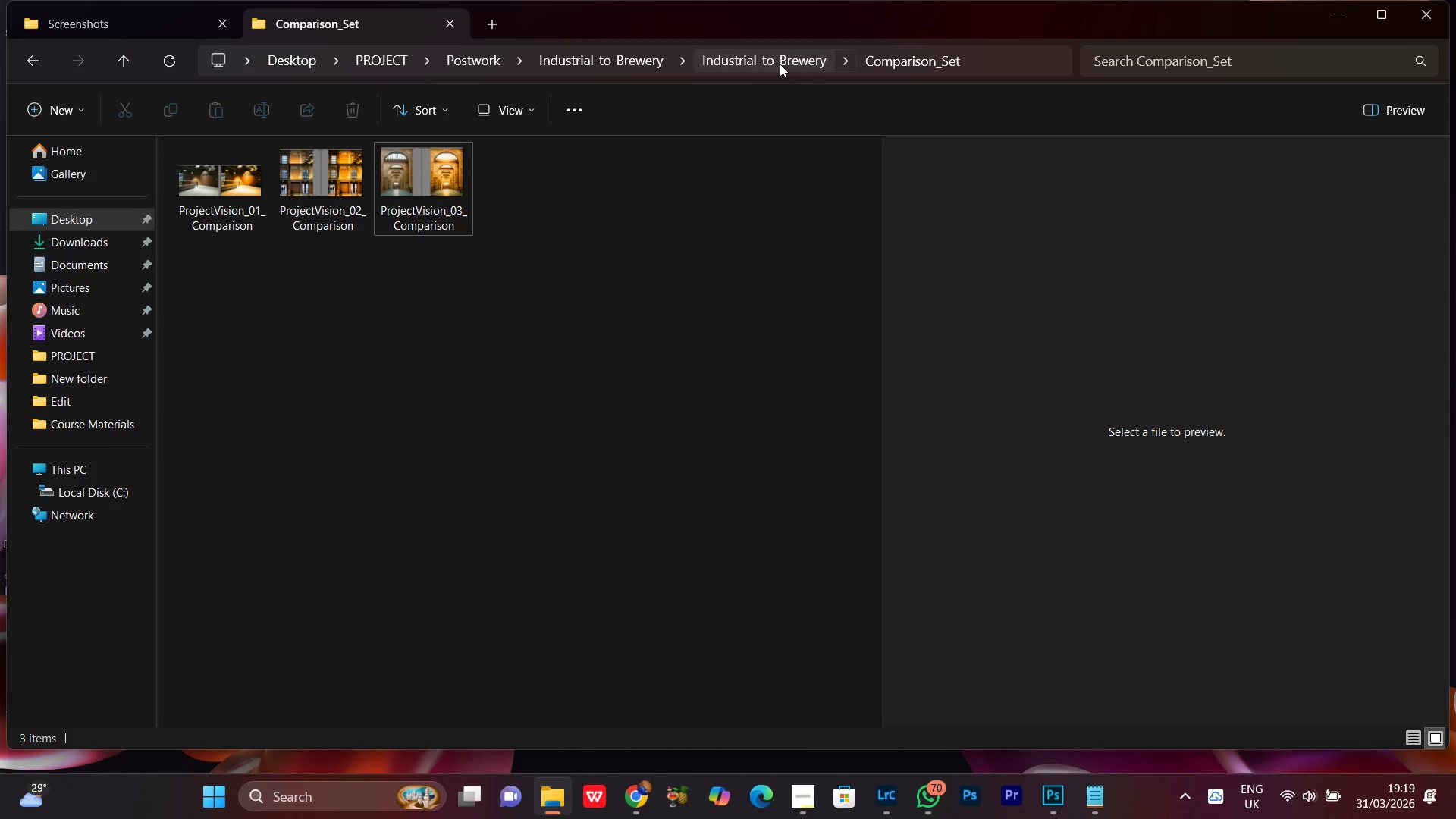 
left_click([780, 63])
 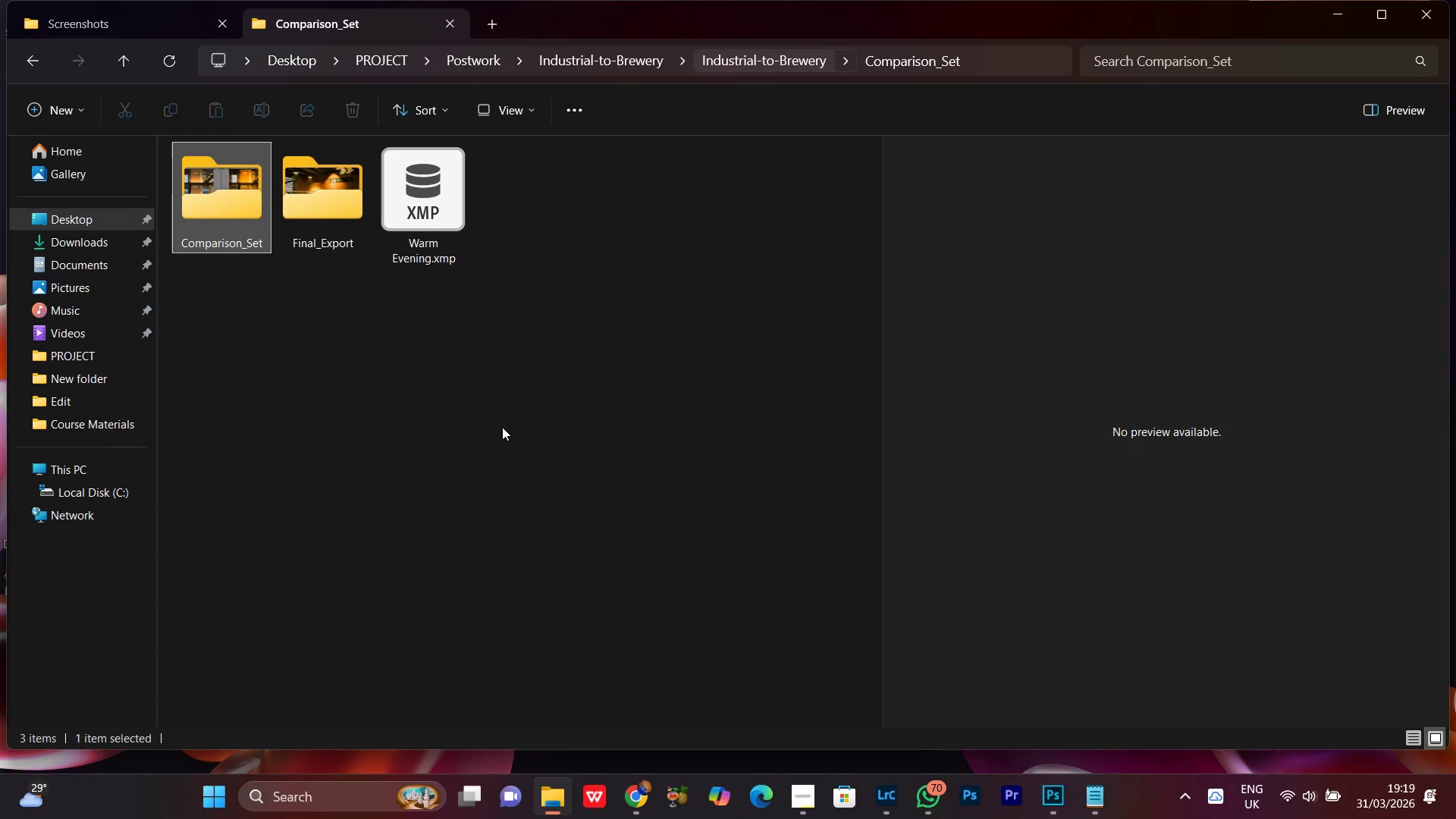 
left_click([497, 426])
 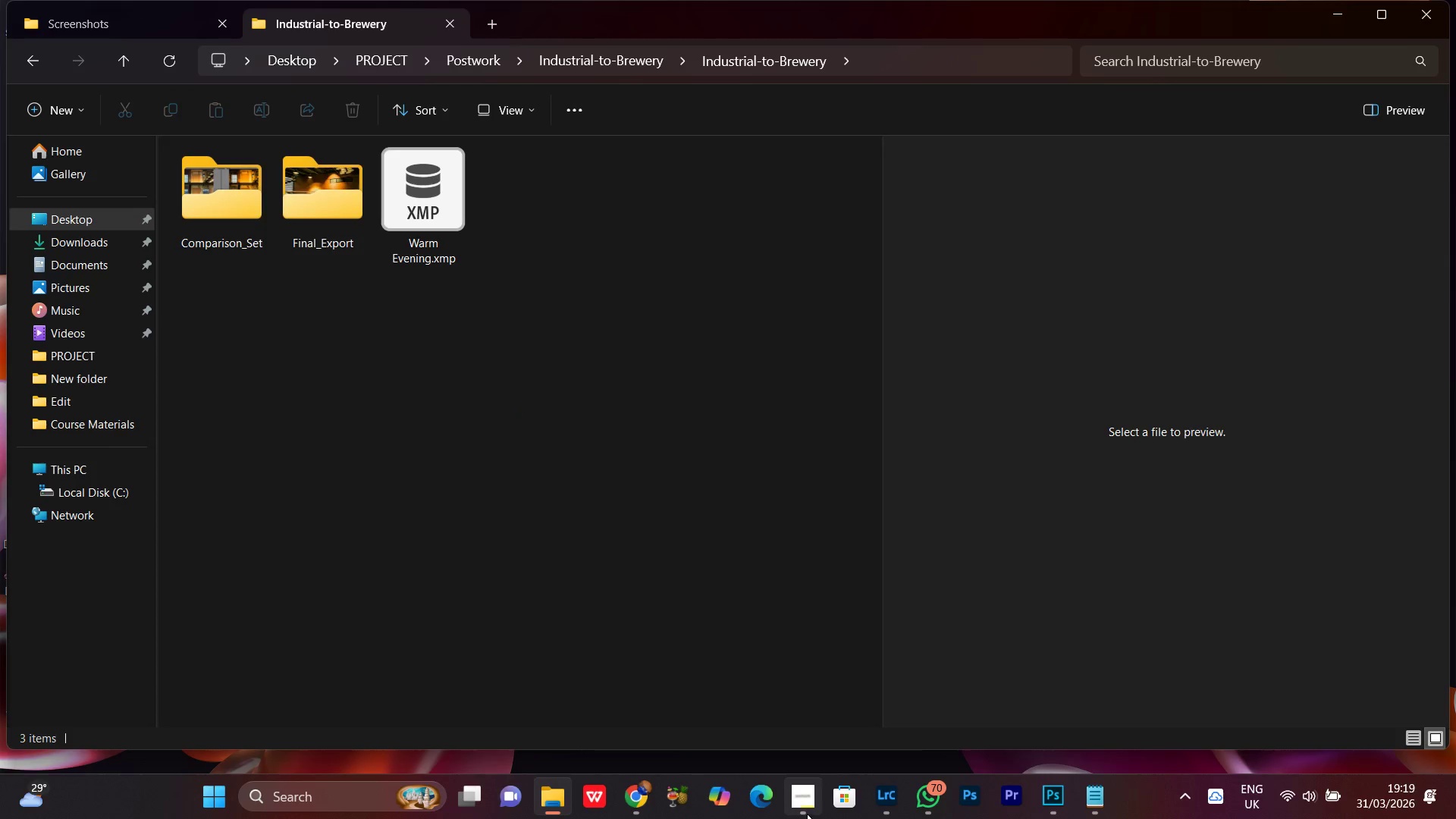 
left_click([803, 803])